 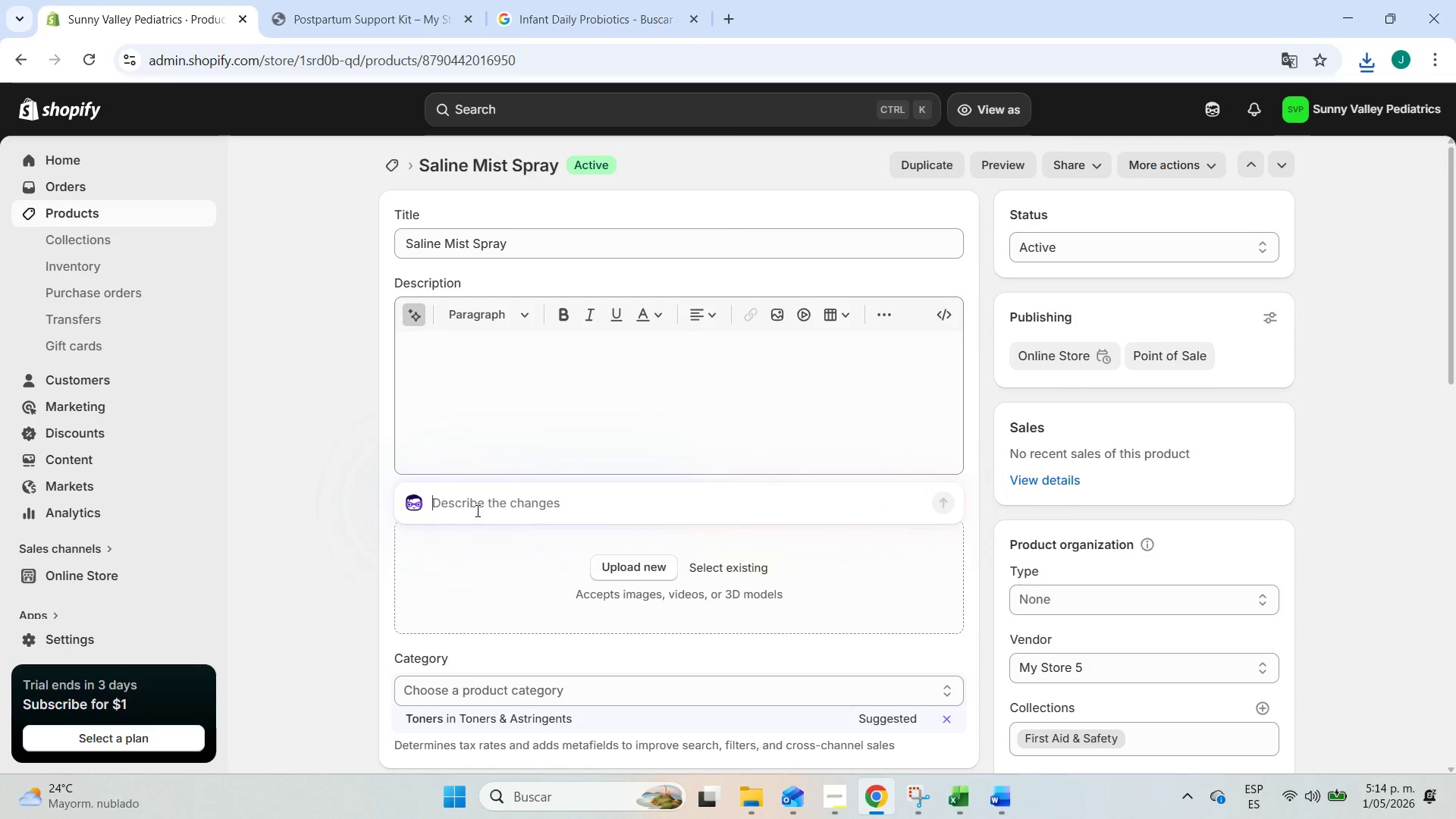 
key(Control+ControlLeft)
 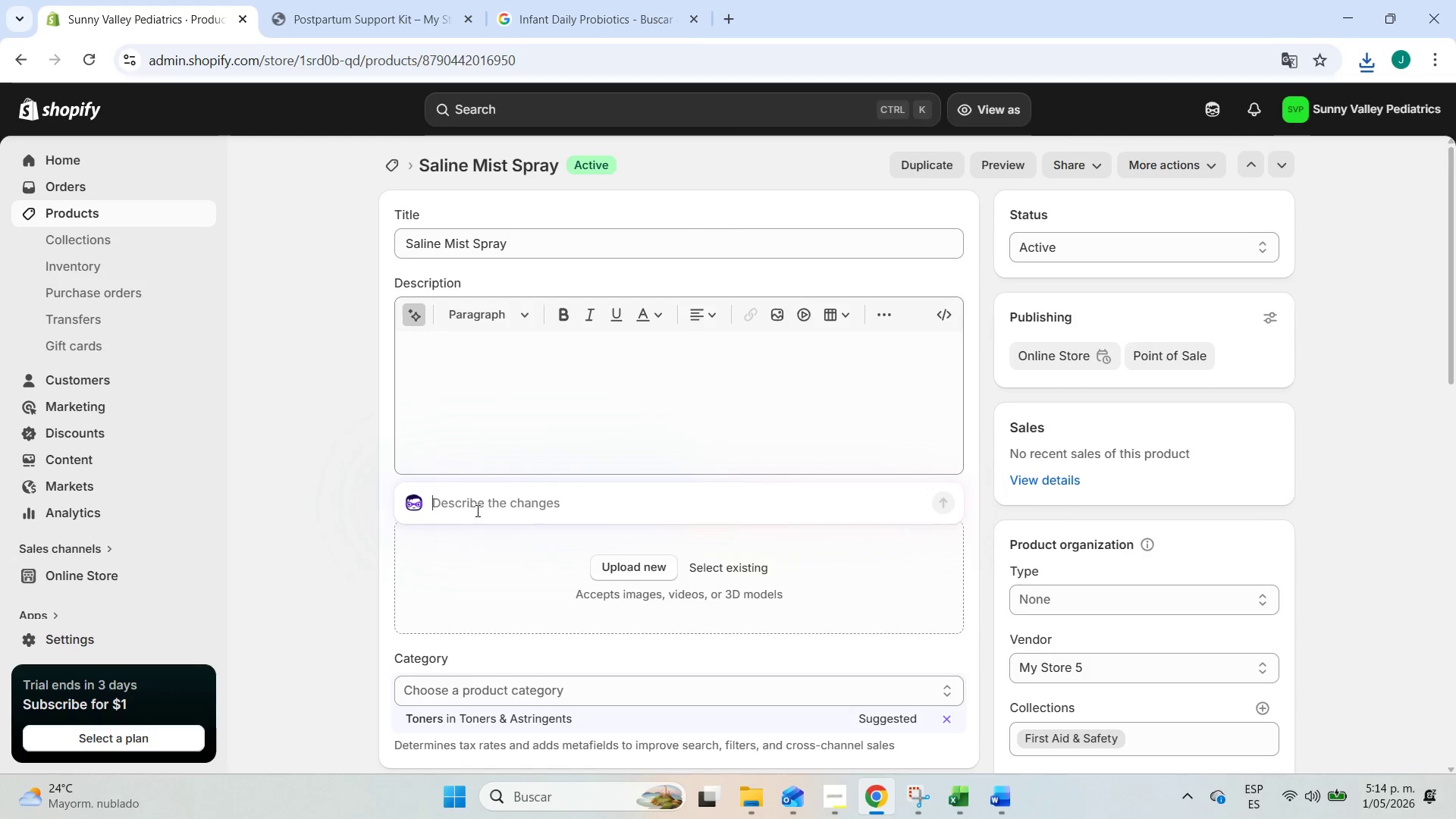 
key(Control+V)
 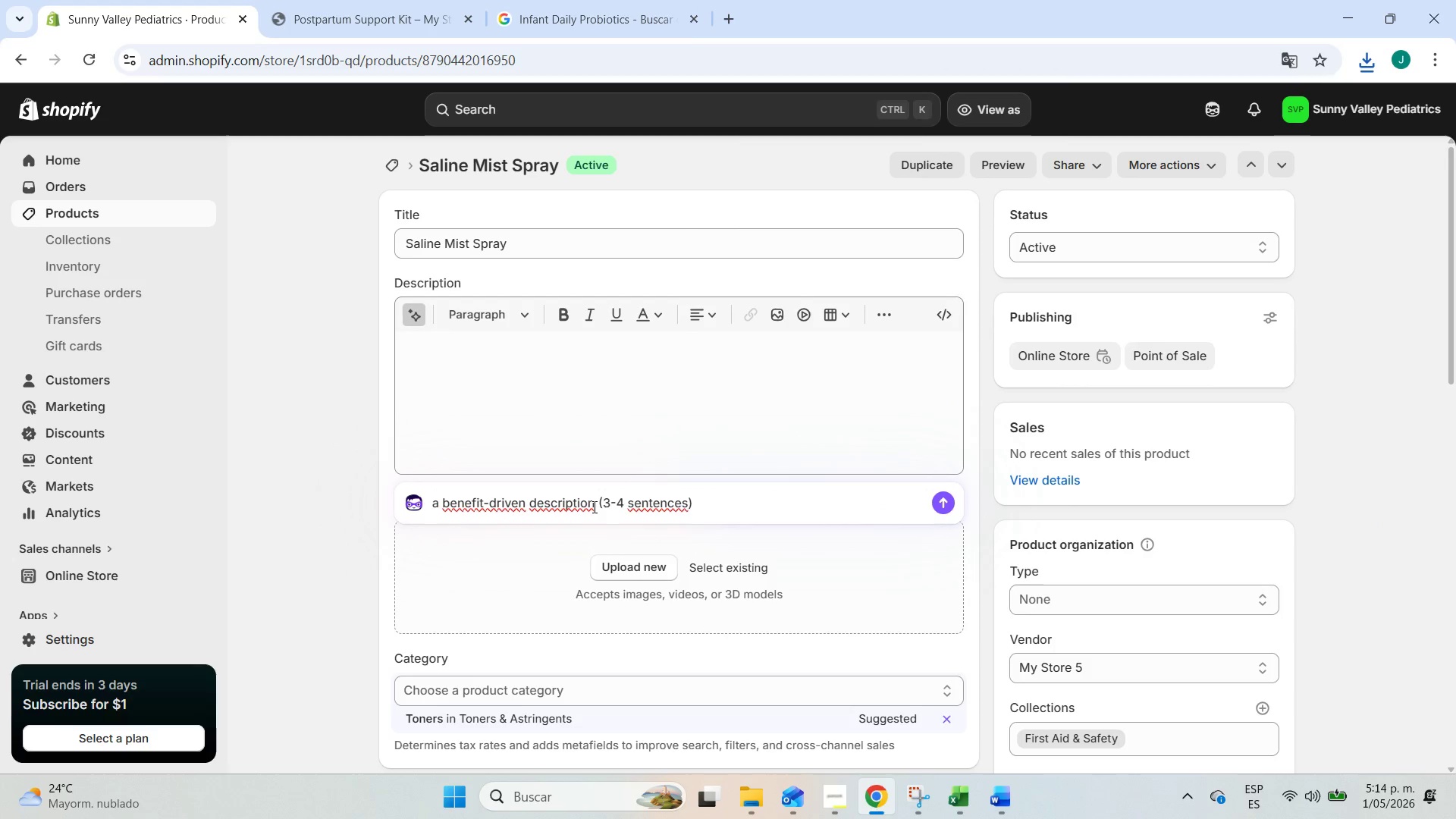 
left_click_drag(start_coordinate=[592, 507], to_coordinate=[530, 510])
 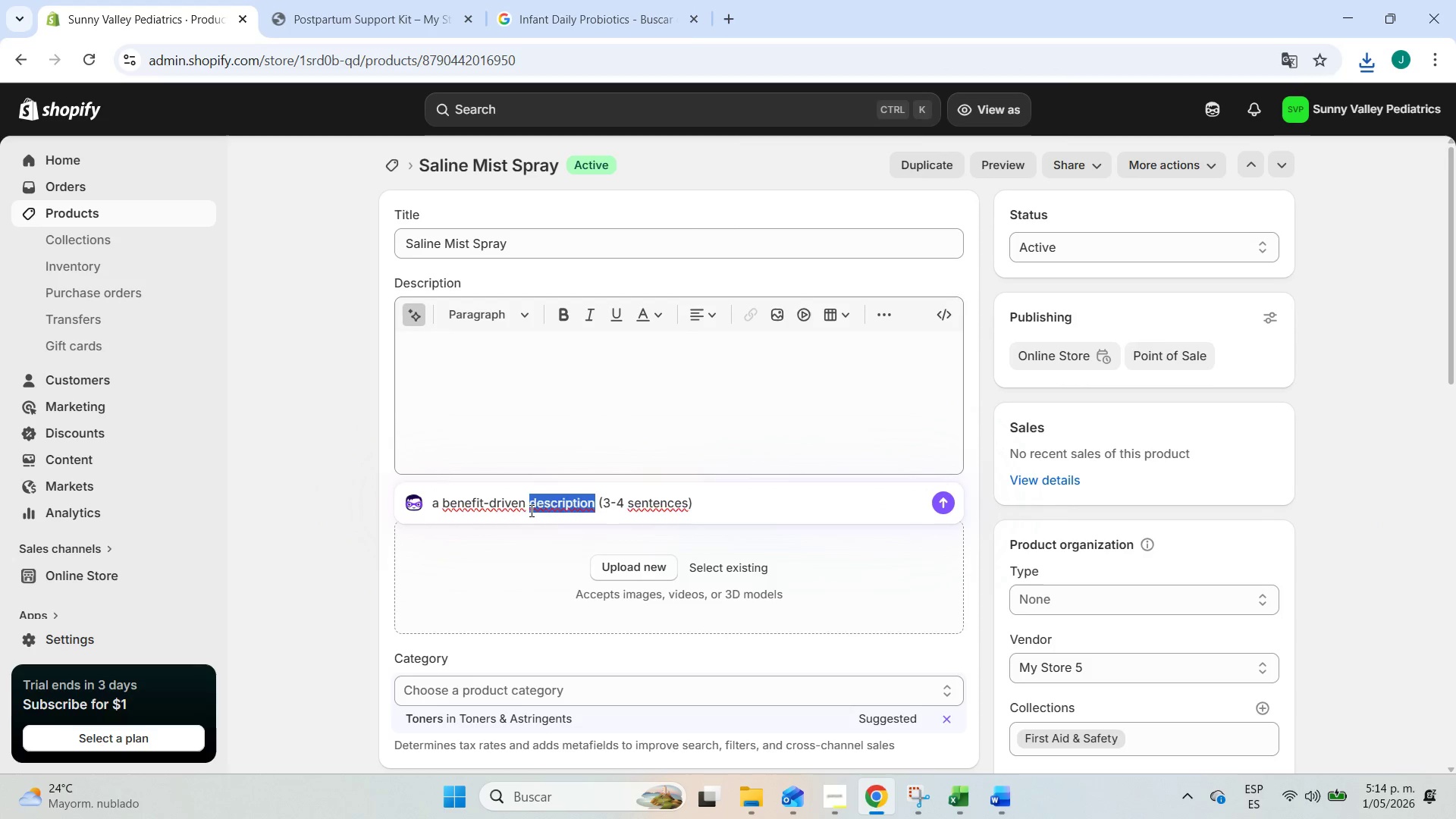 
key(Backspace)
 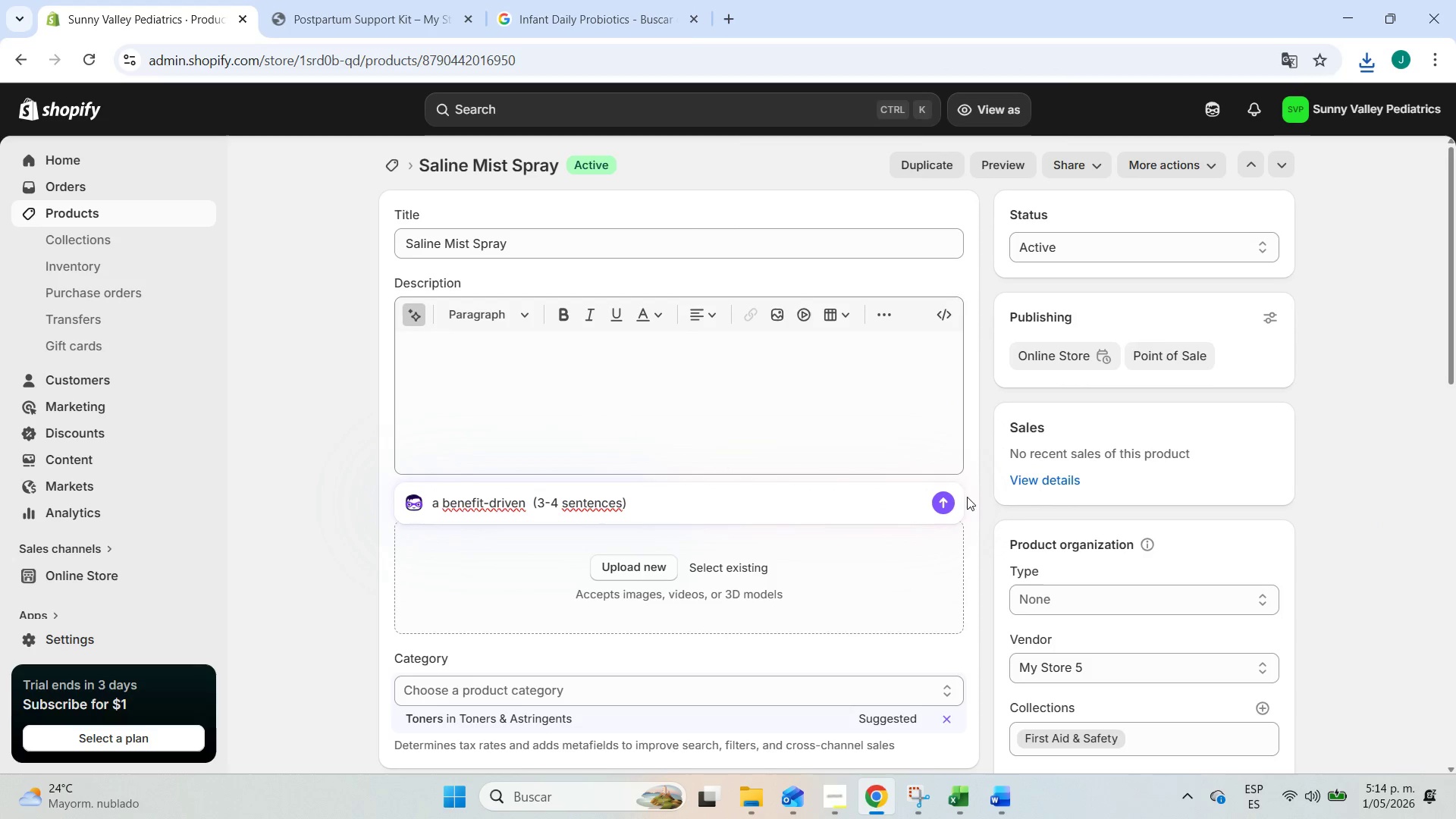 
left_click([948, 501])
 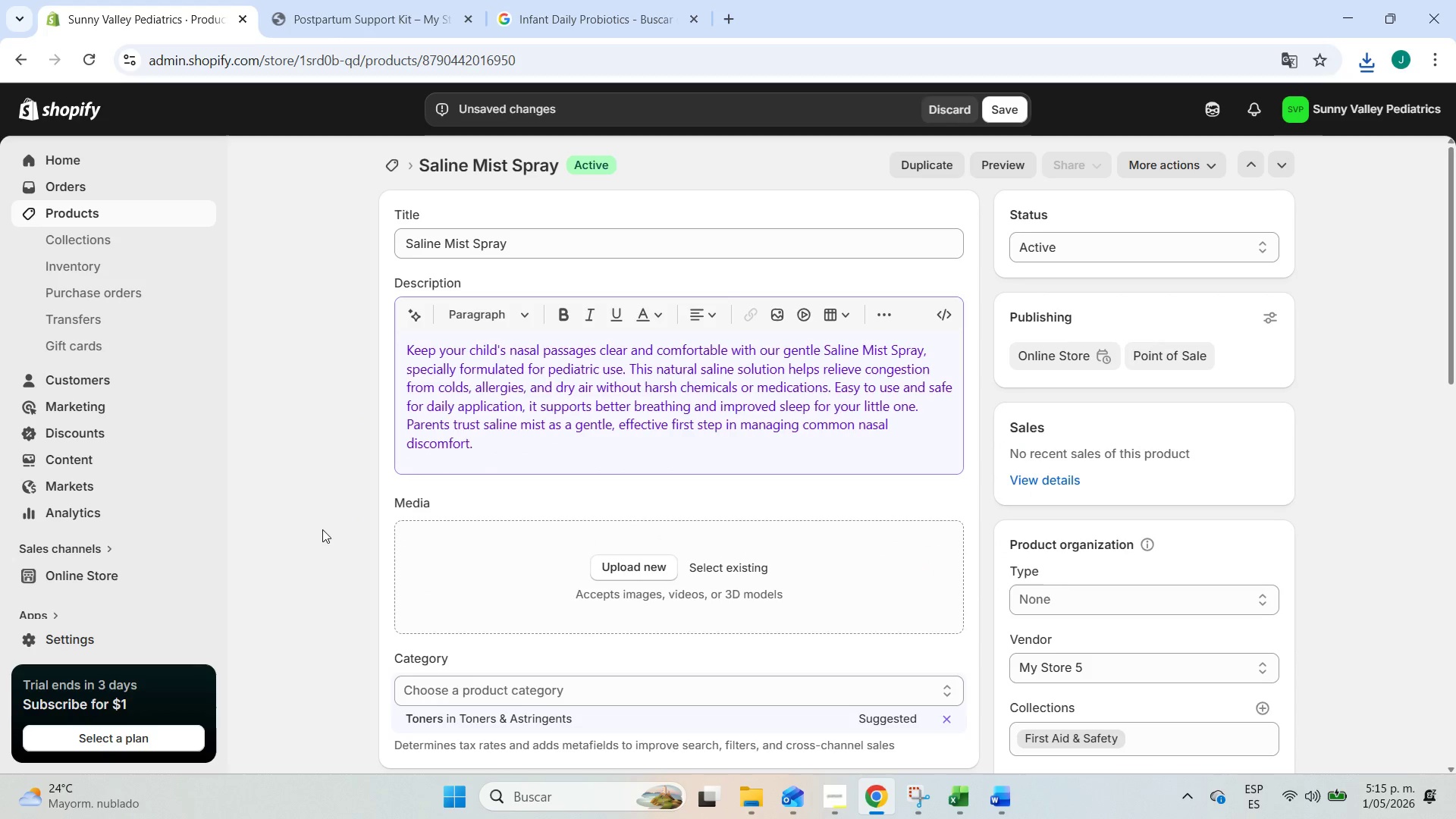 
wait(6.0)
 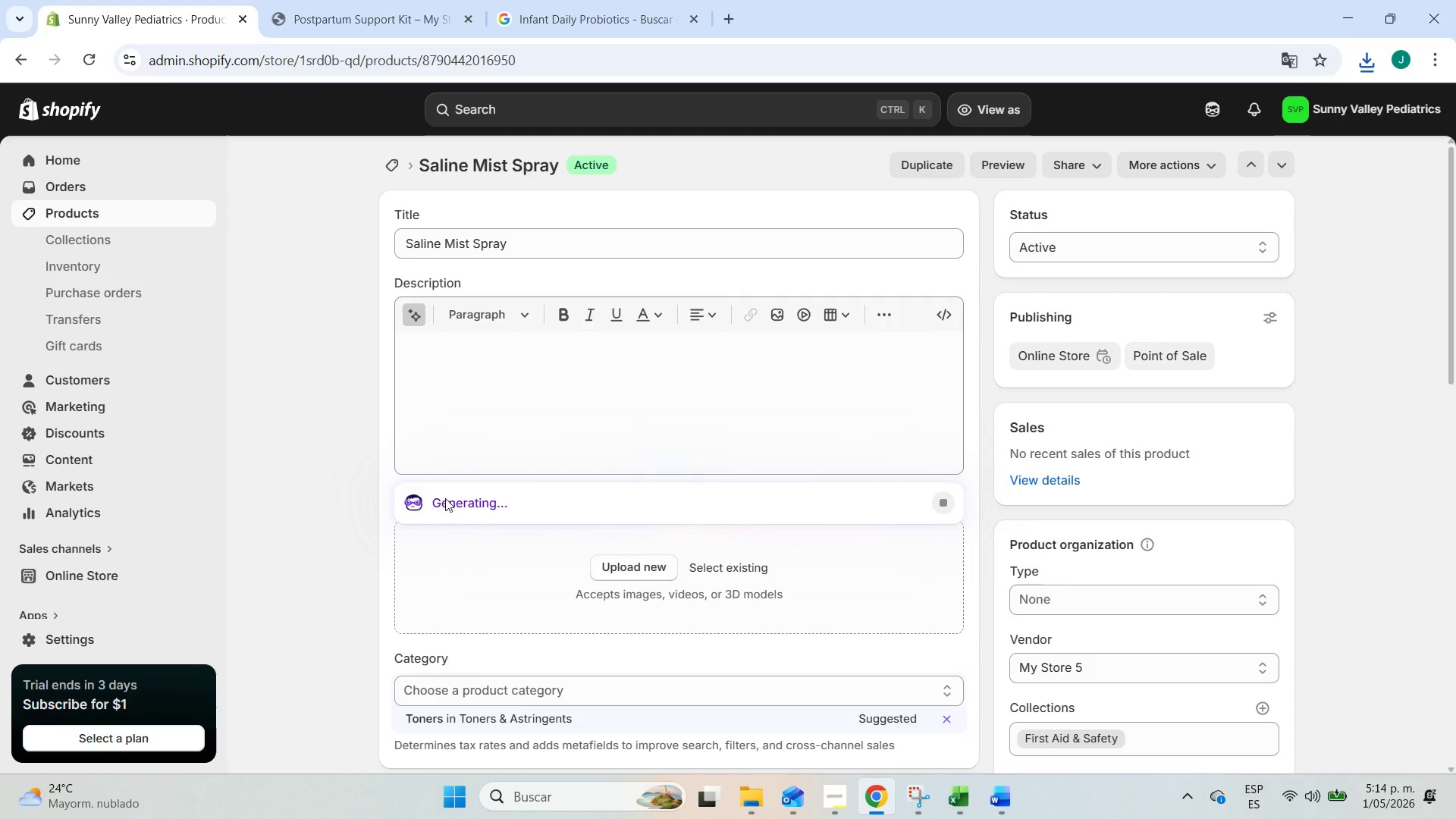 
left_click_drag(start_coordinate=[521, 247], to_coordinate=[391, 224])
 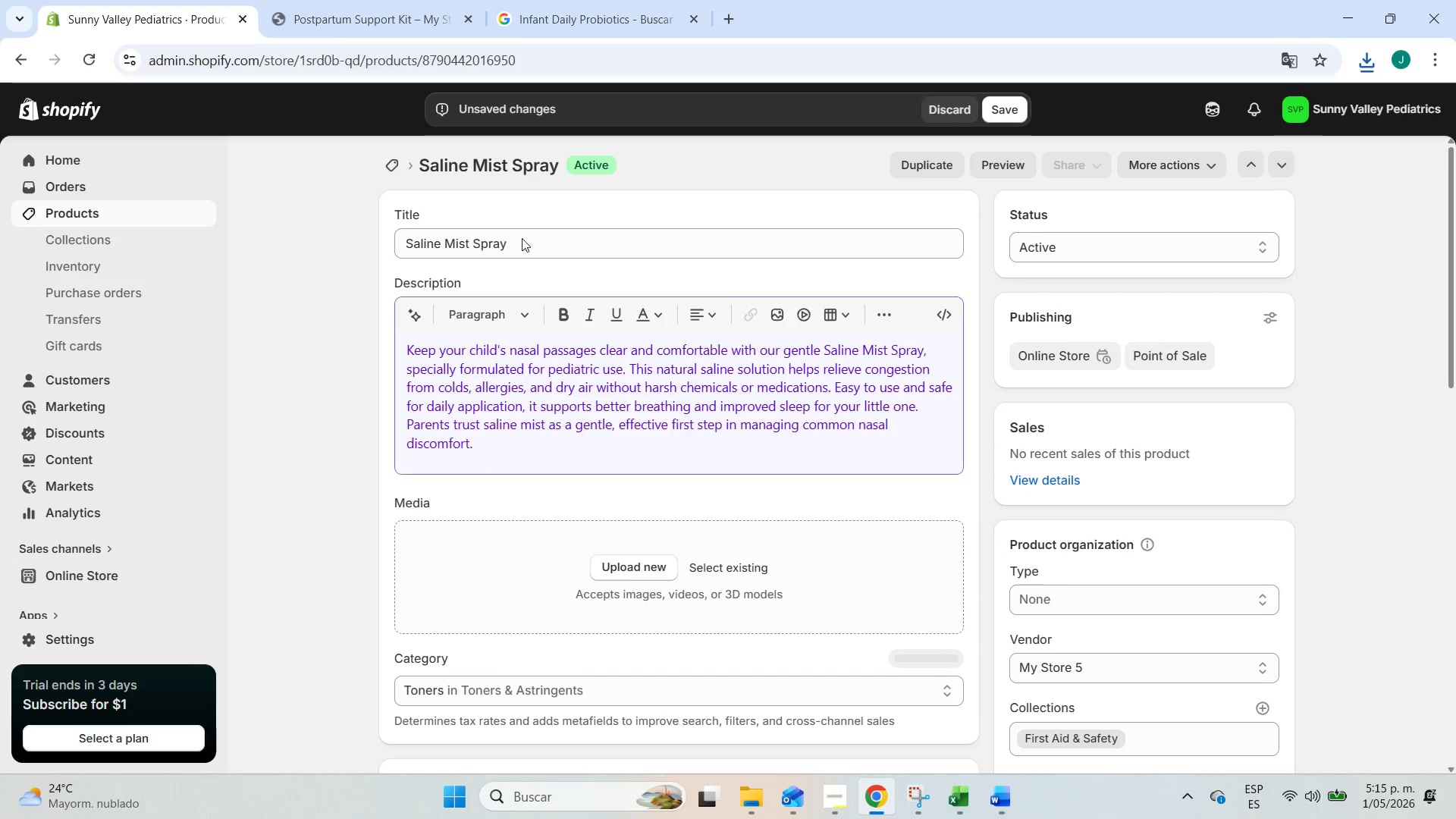 
left_click_drag(start_coordinate=[525, 250], to_coordinate=[392, 240])
 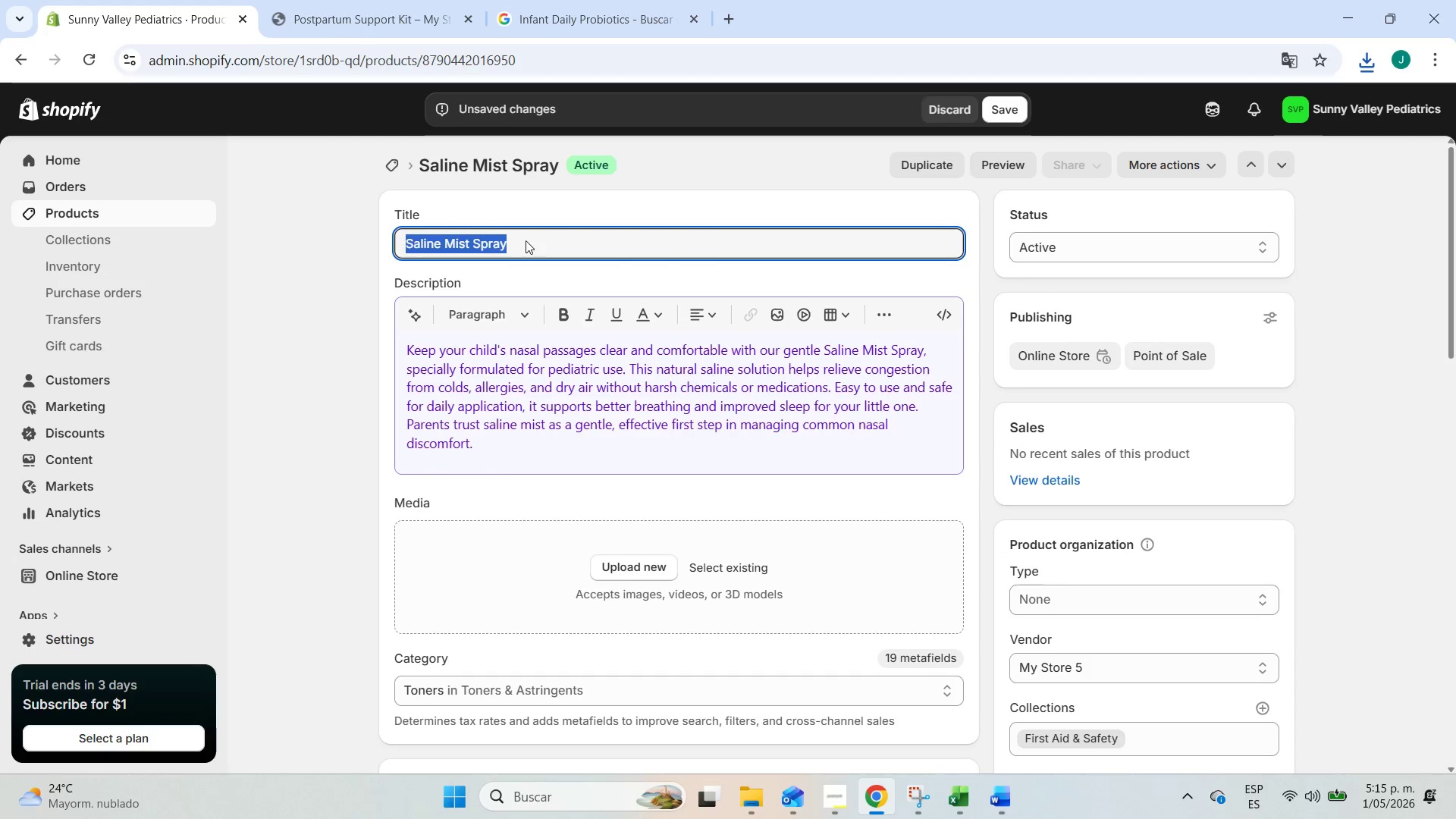 
key(Control+C)
 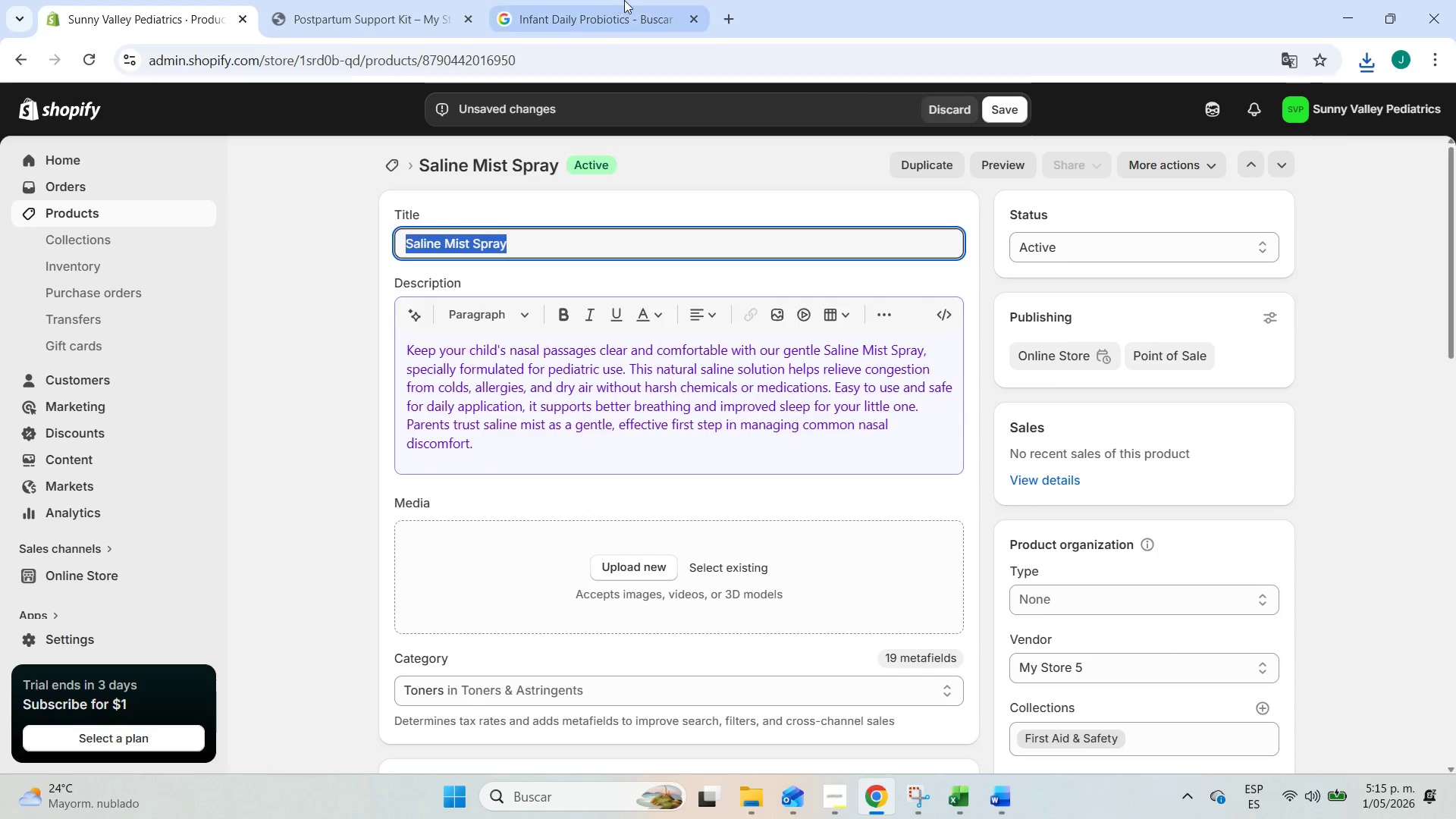 
left_click([625, 0])
 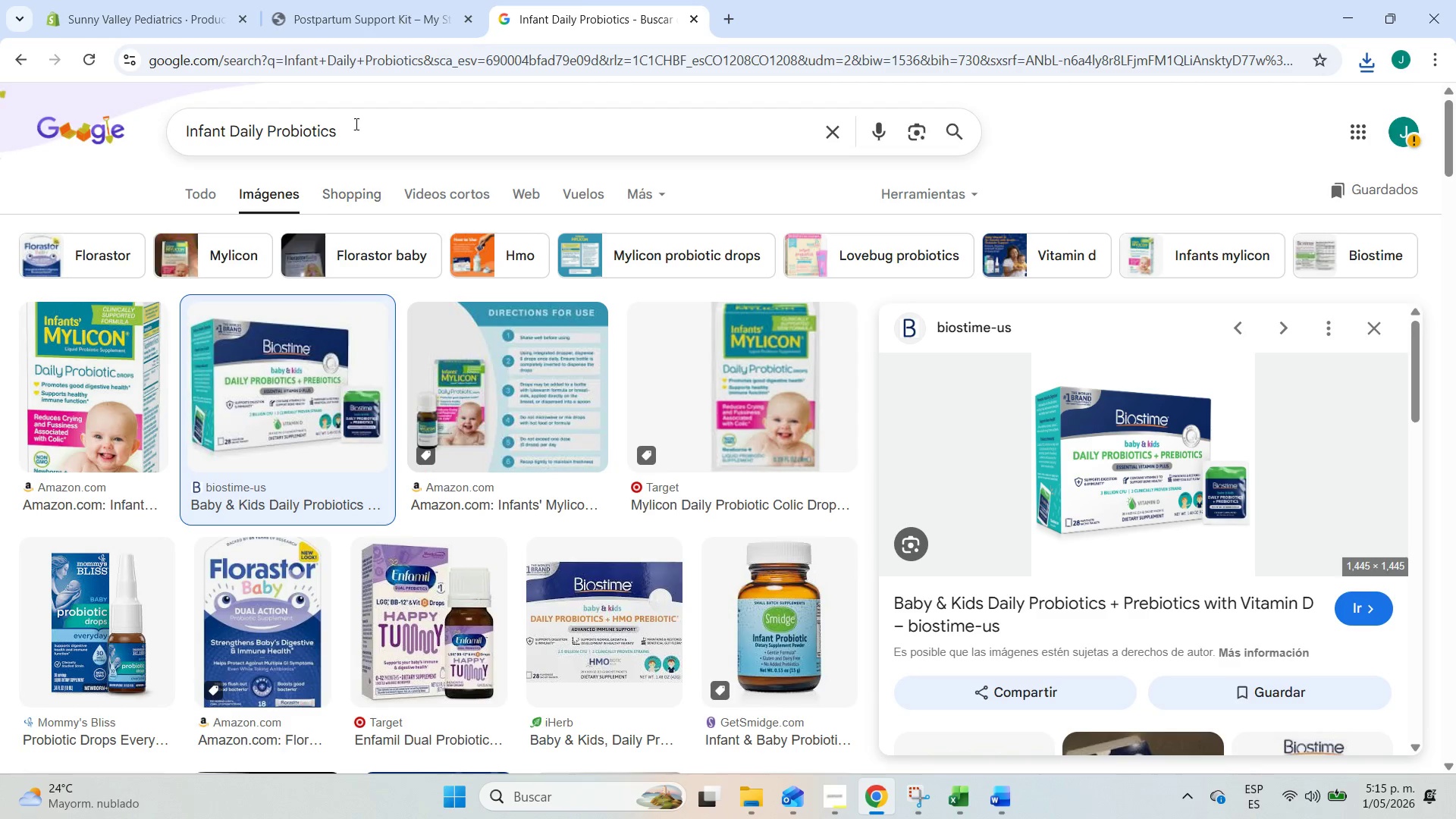 
left_click_drag(start_coordinate=[355, 121], to_coordinate=[0, 50])
 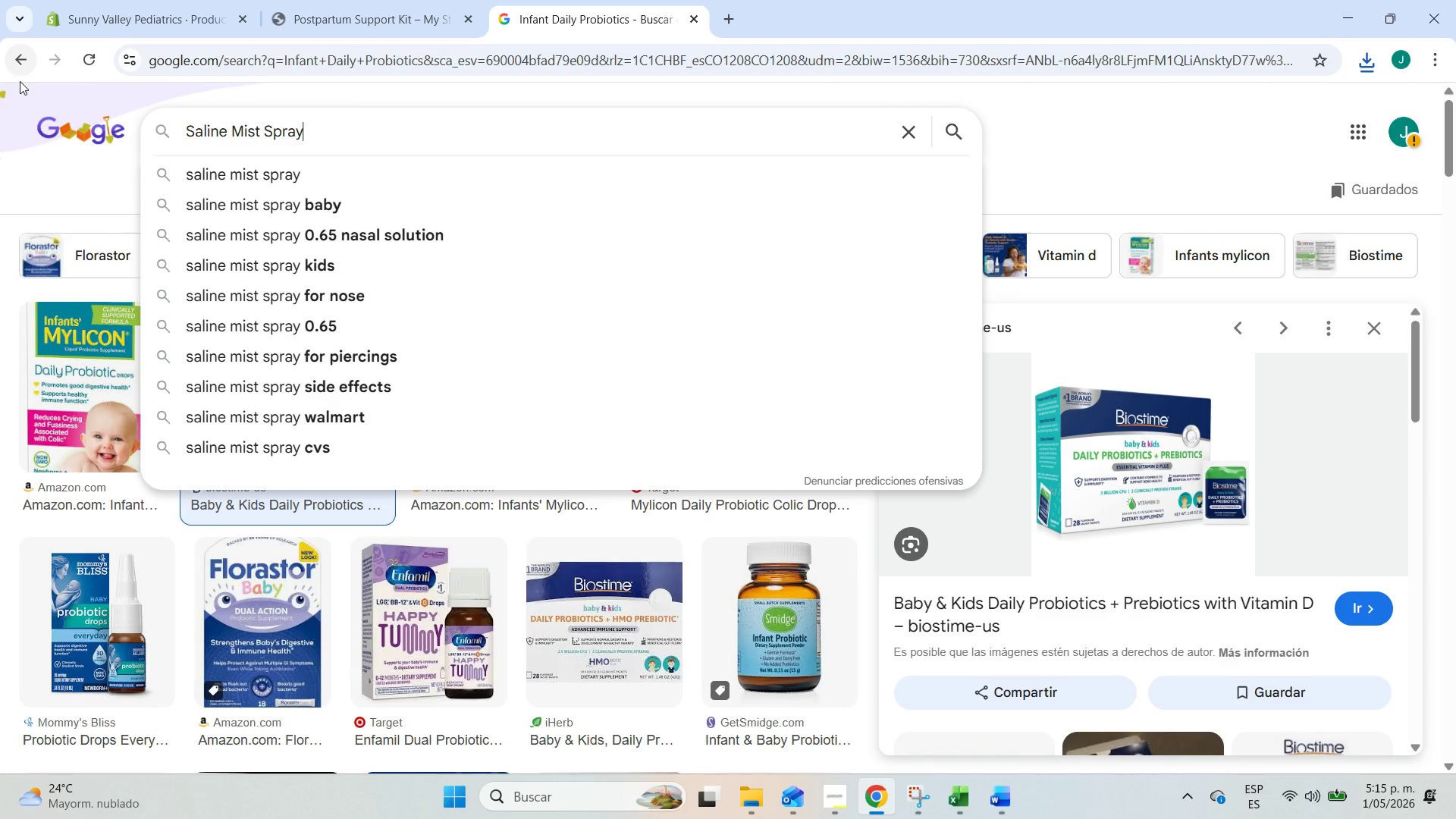 
key(Control+ControlLeft)
 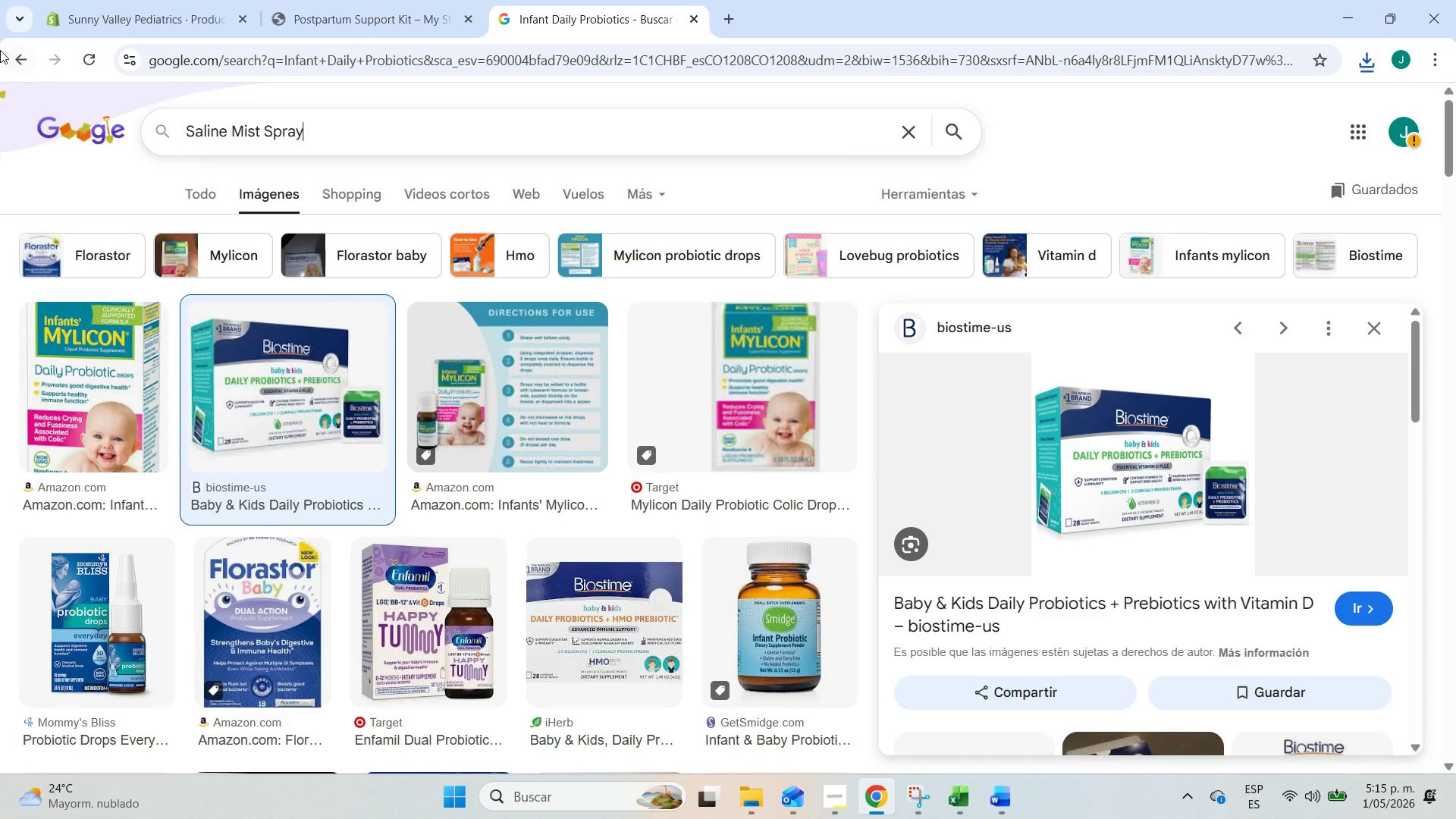 
key(Control+V)
 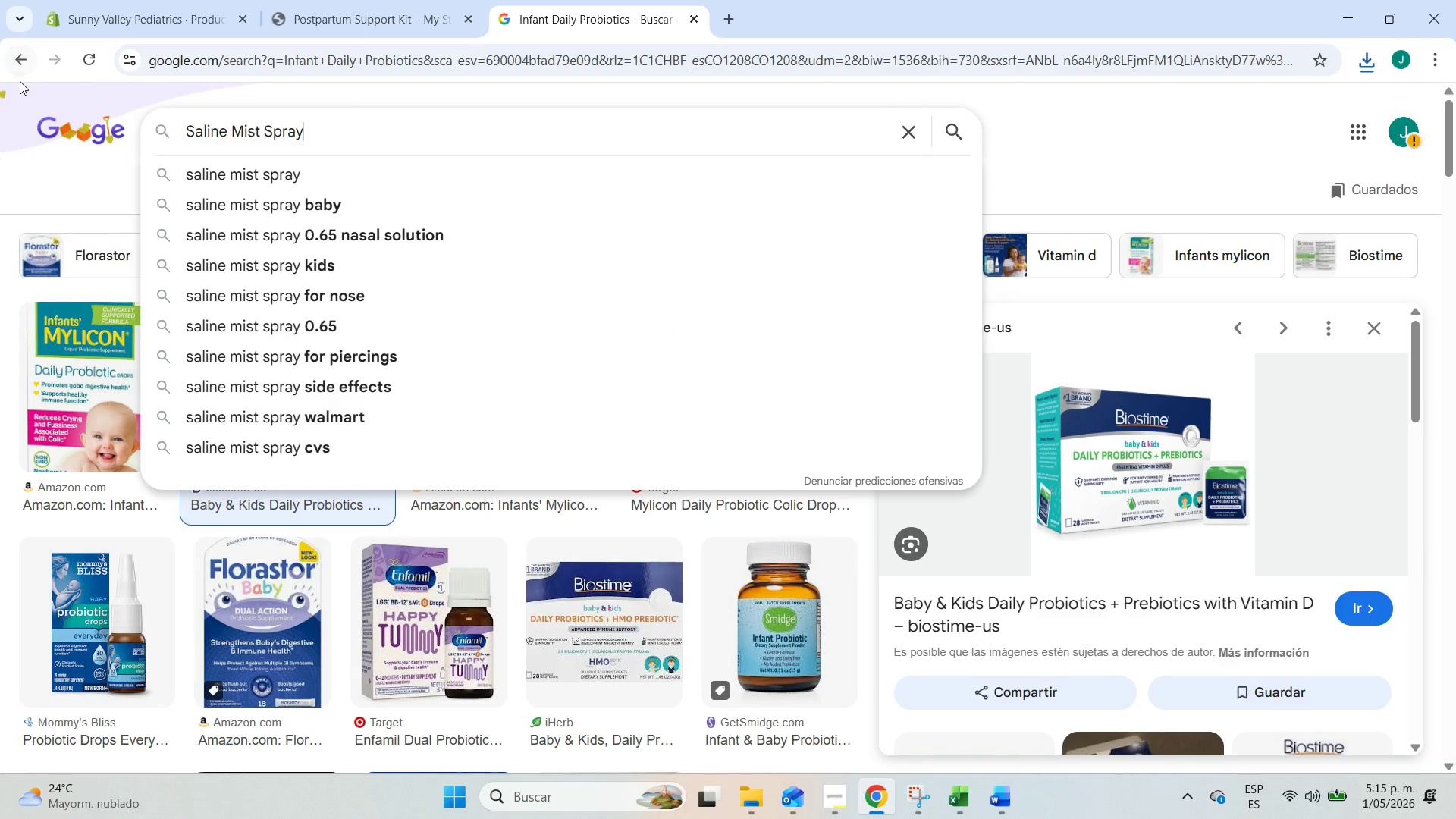 
key(Enter)
 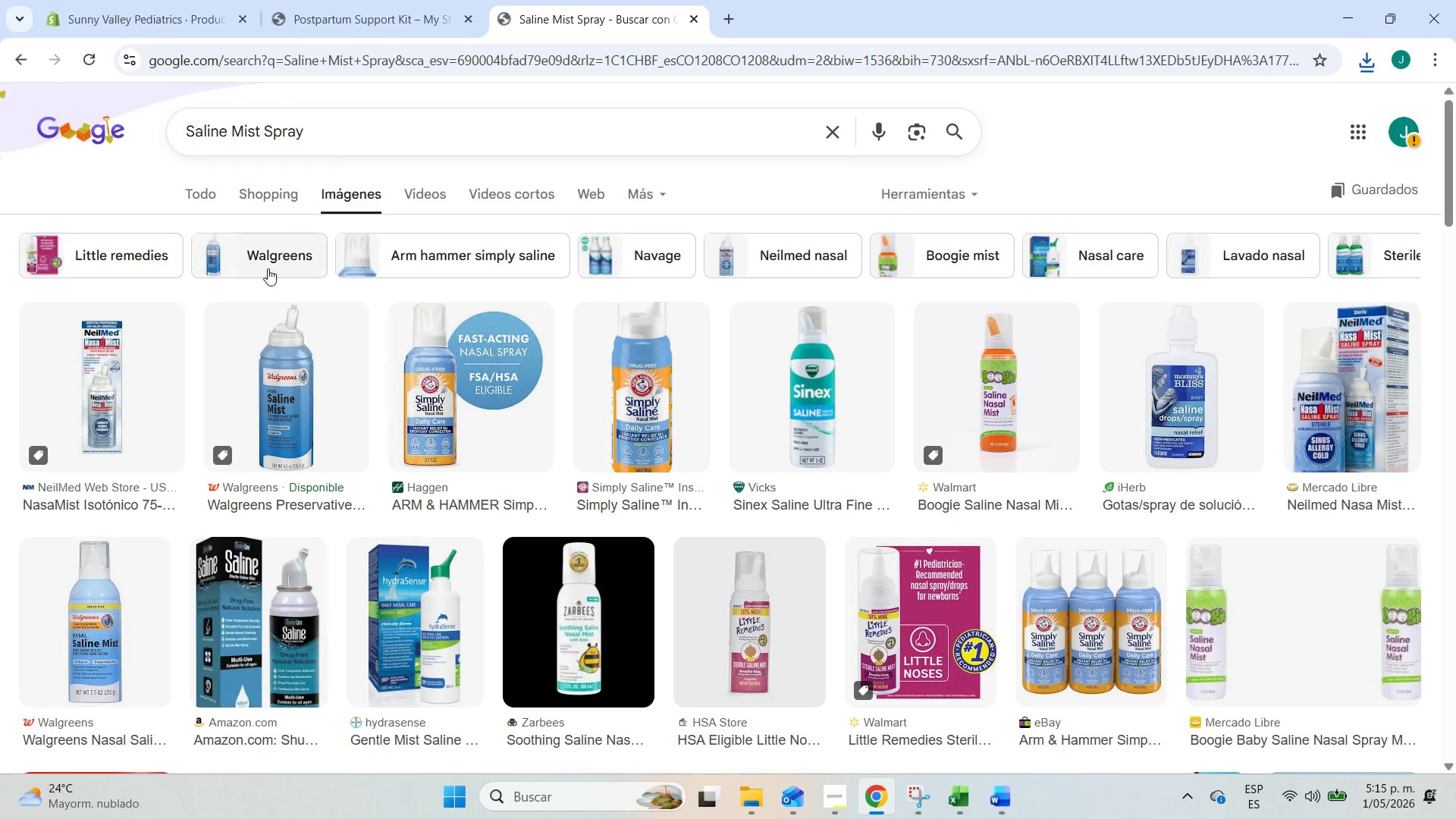 
left_click([278, 371])
 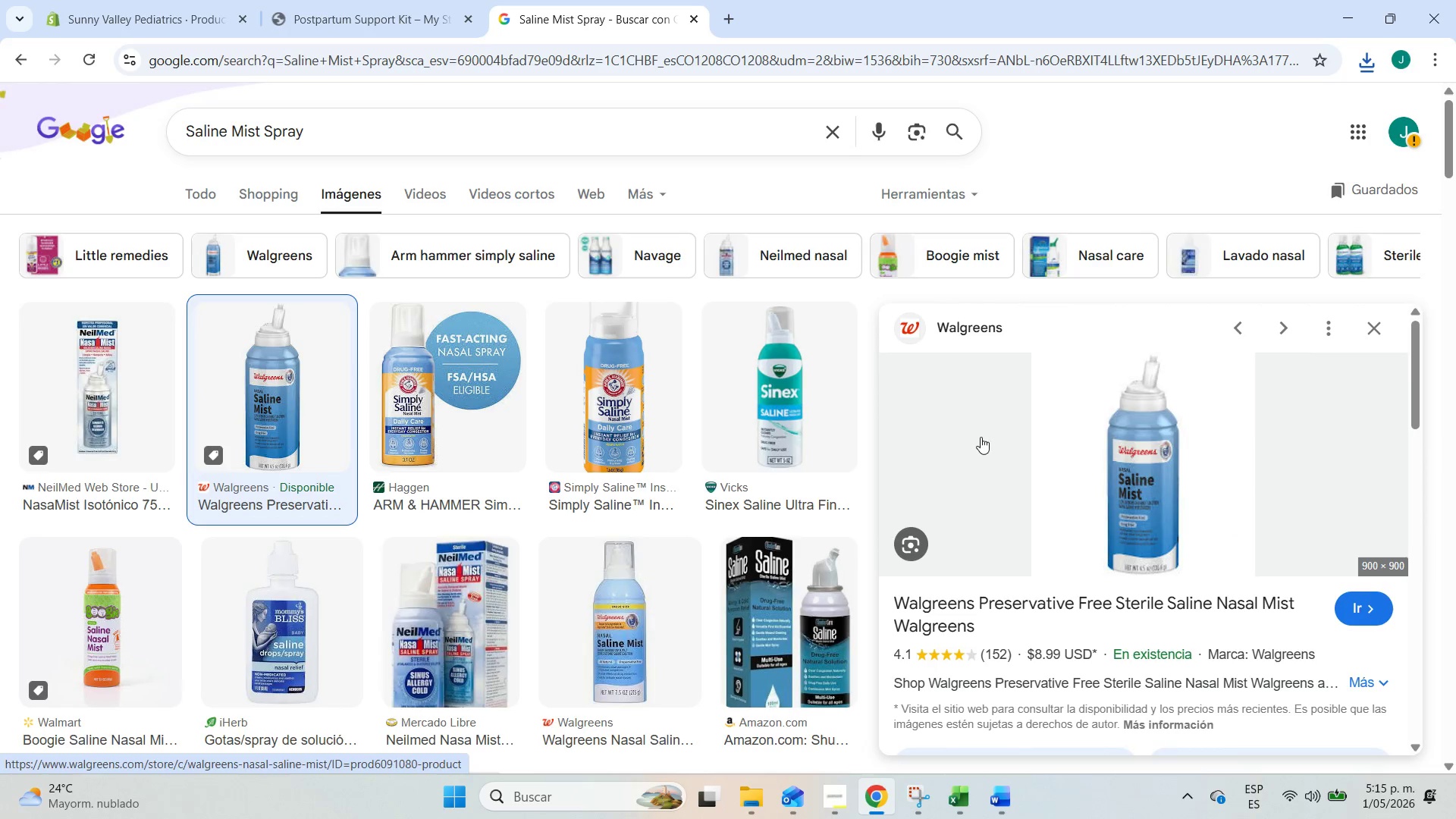 
right_click([996, 447])
 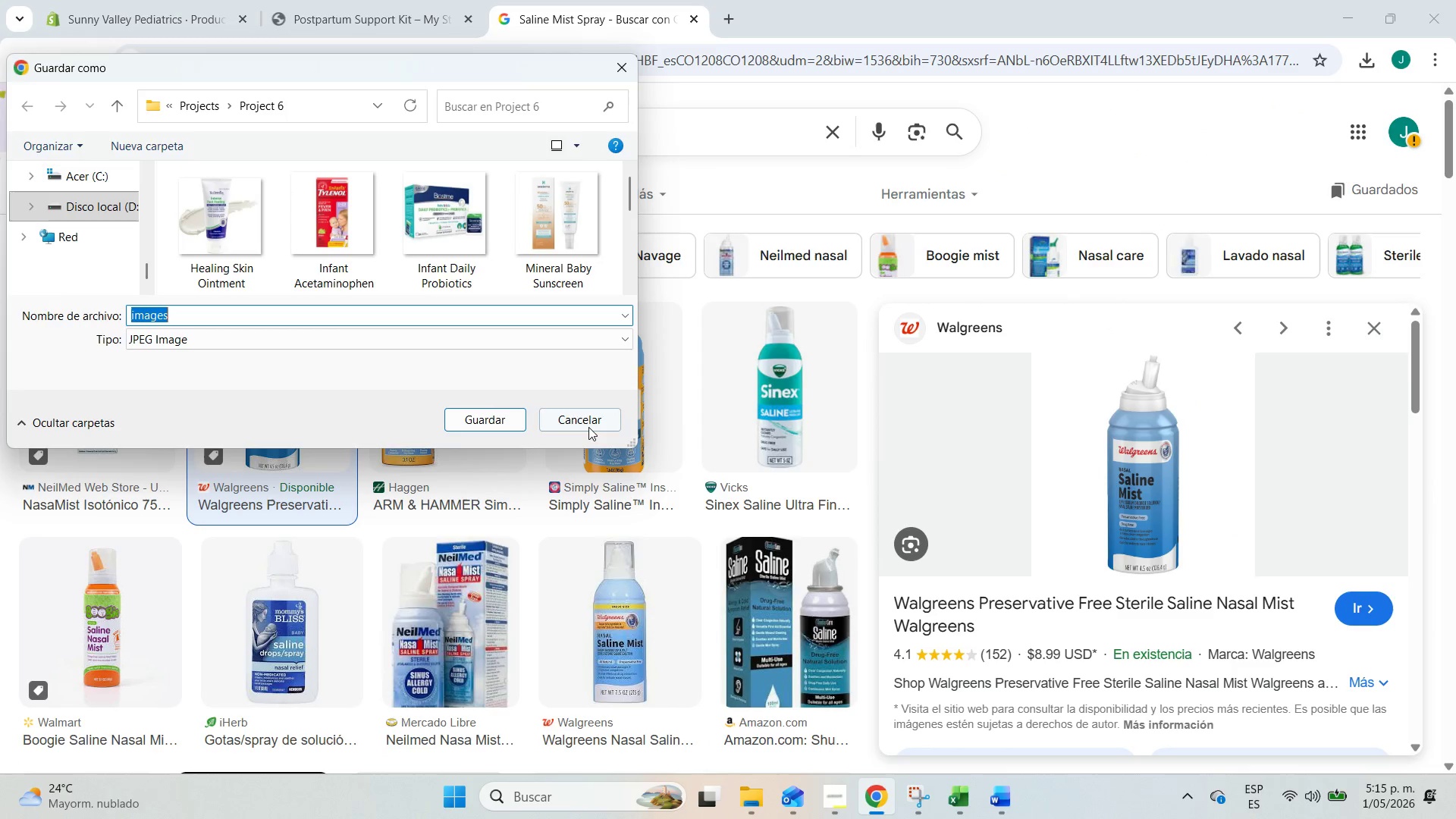 
key(Backspace)
 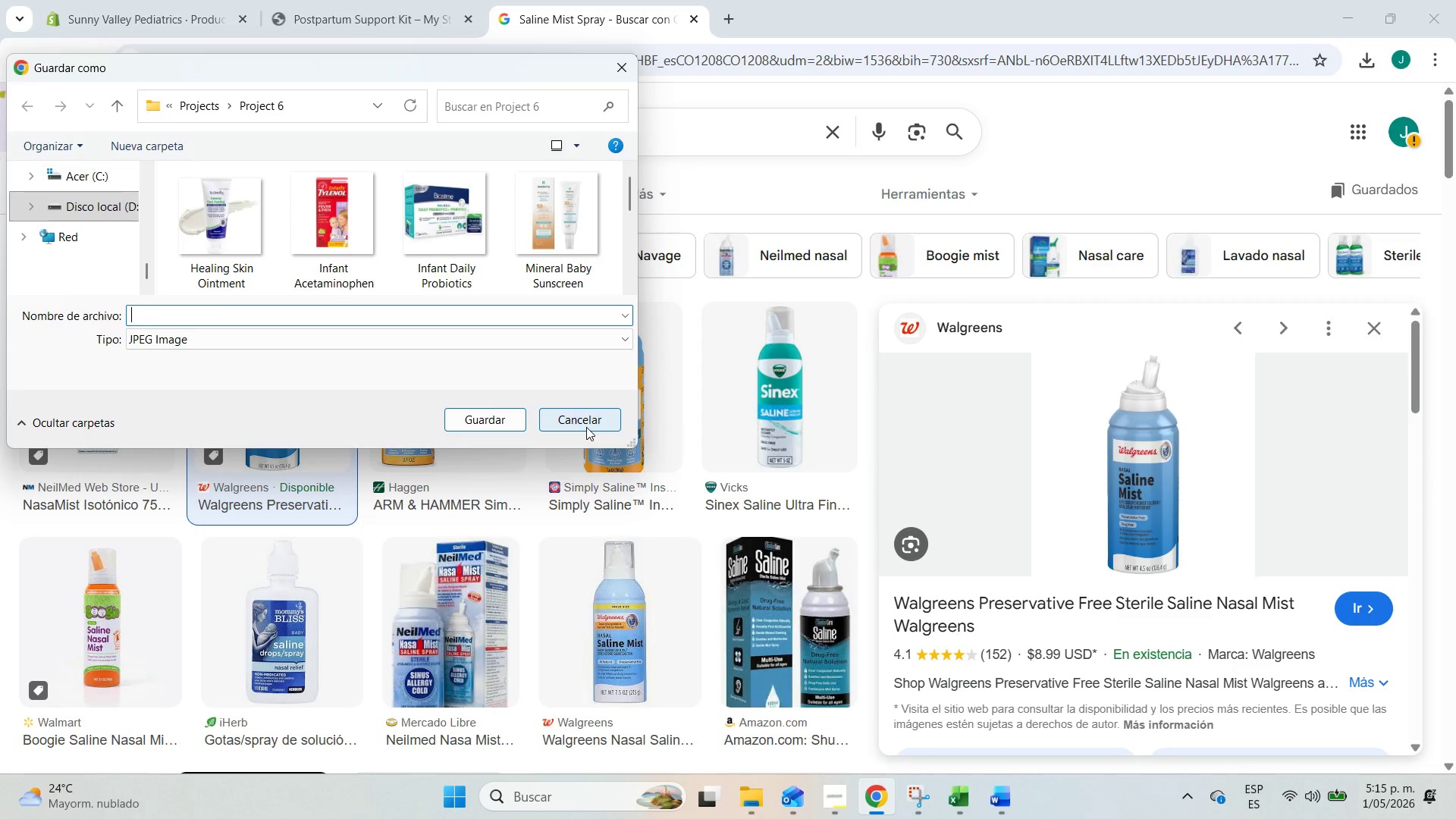 
key(Control+ControlLeft)
 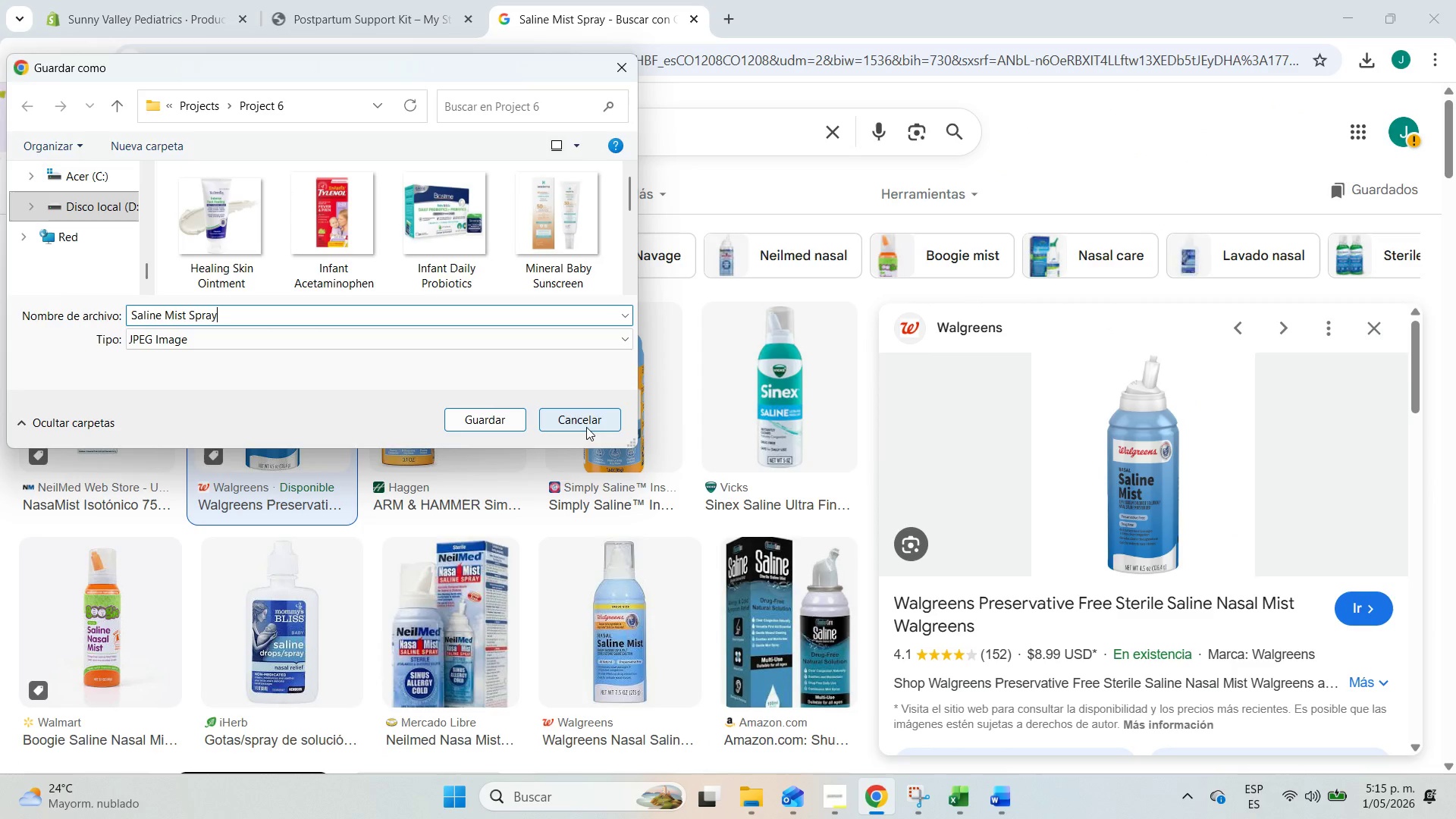 
key(Control+V)
 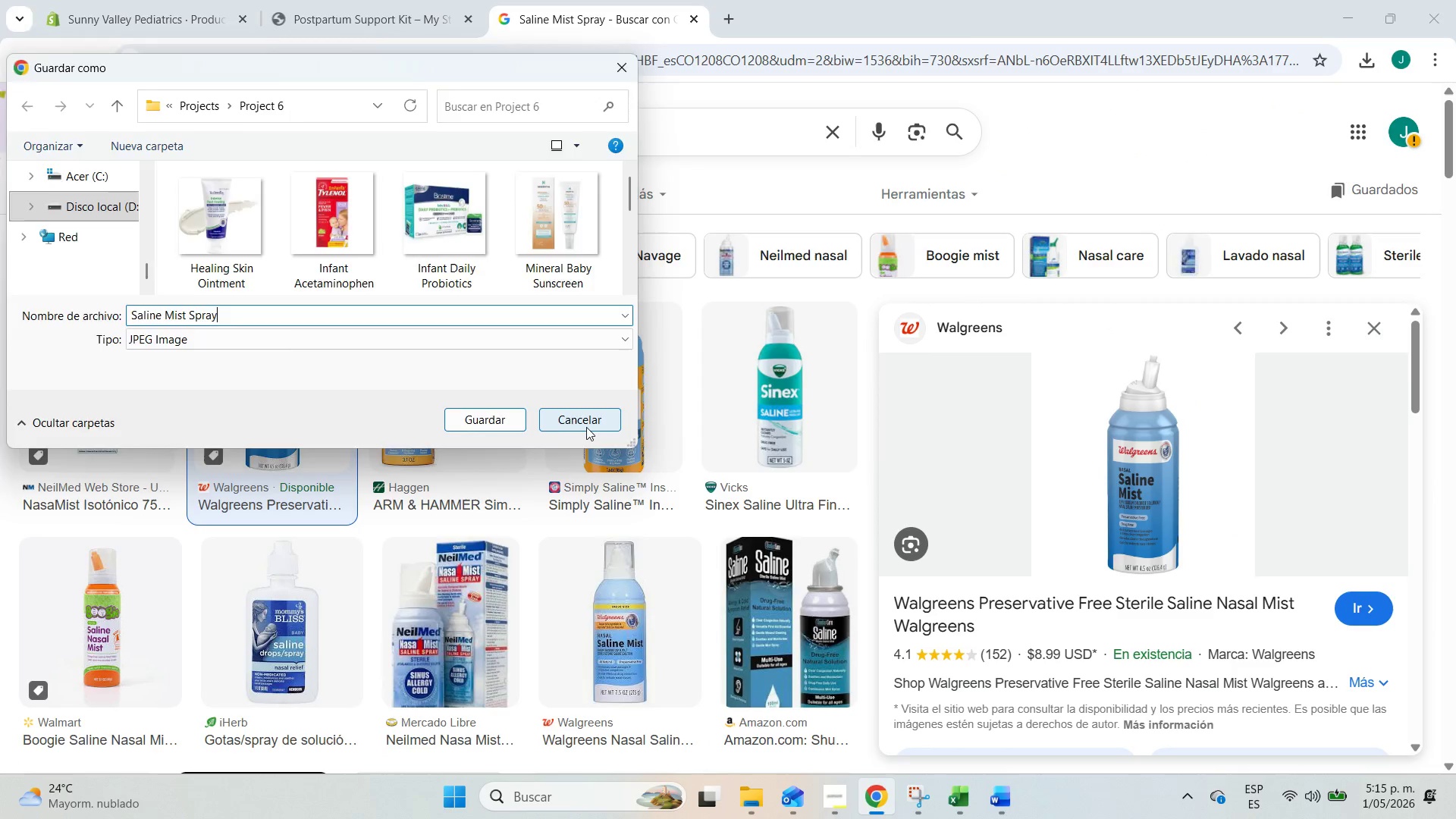 
key(Enter)
 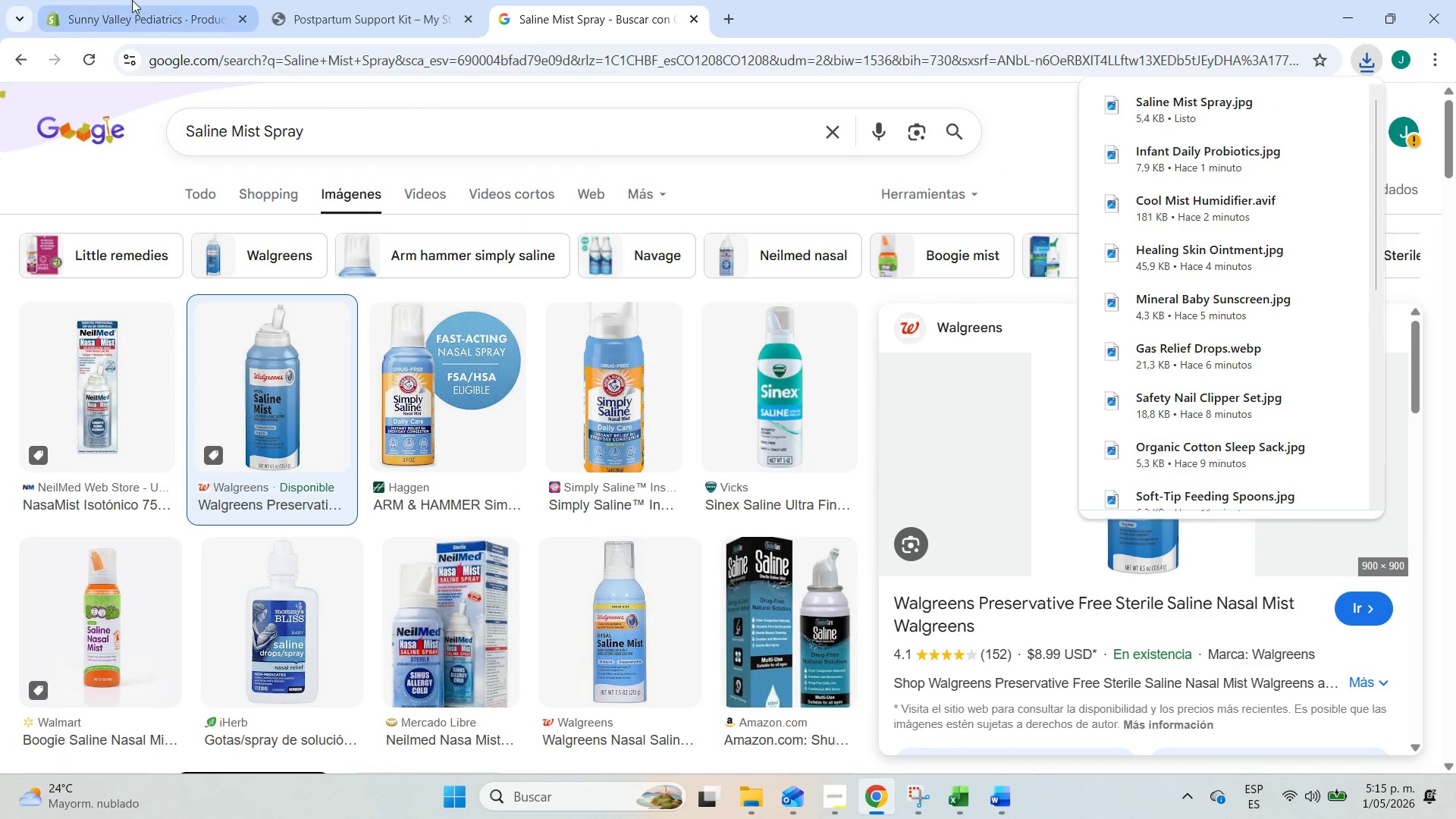 
left_click([119, 0])
 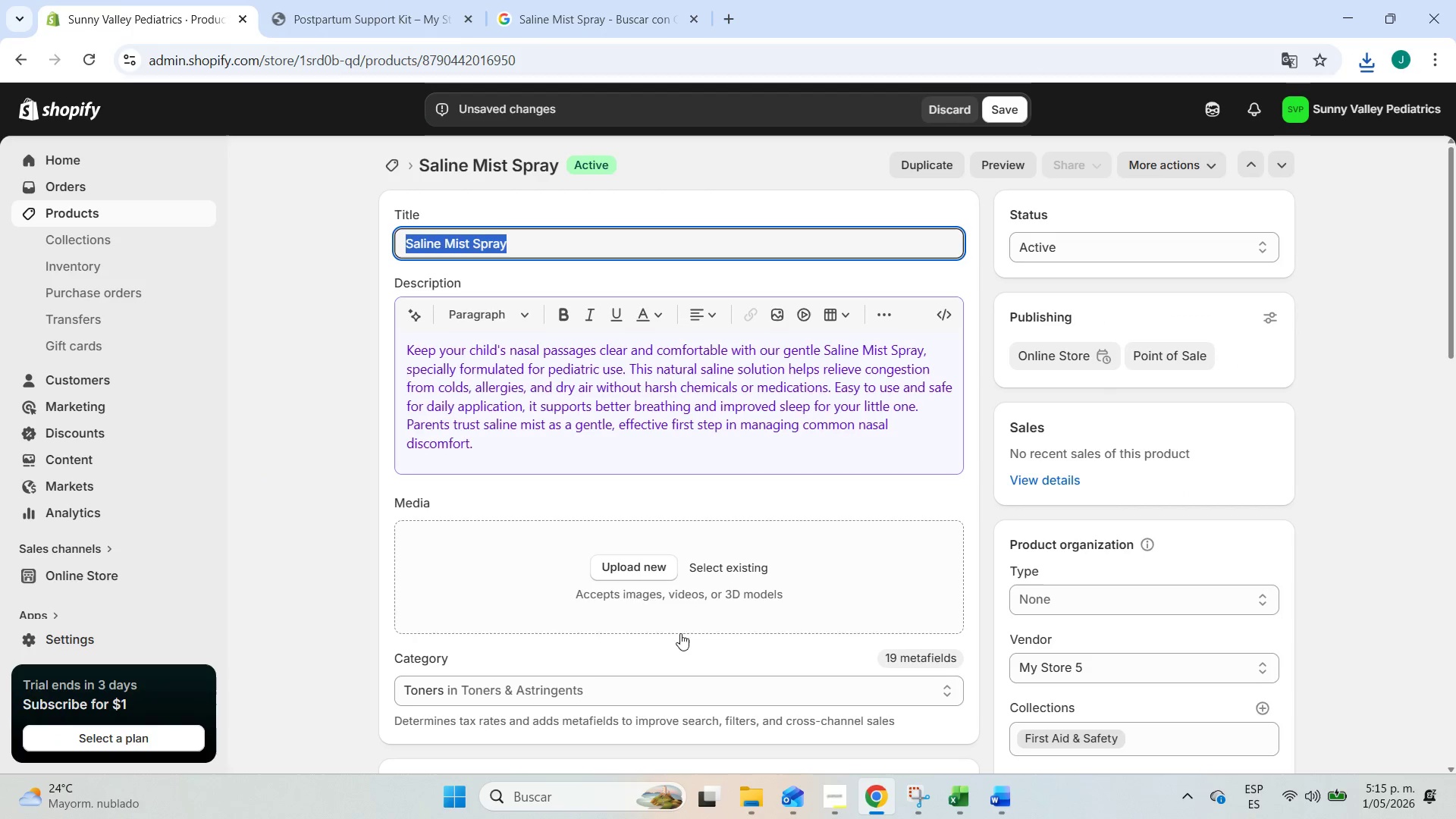 
left_click([638, 569])
 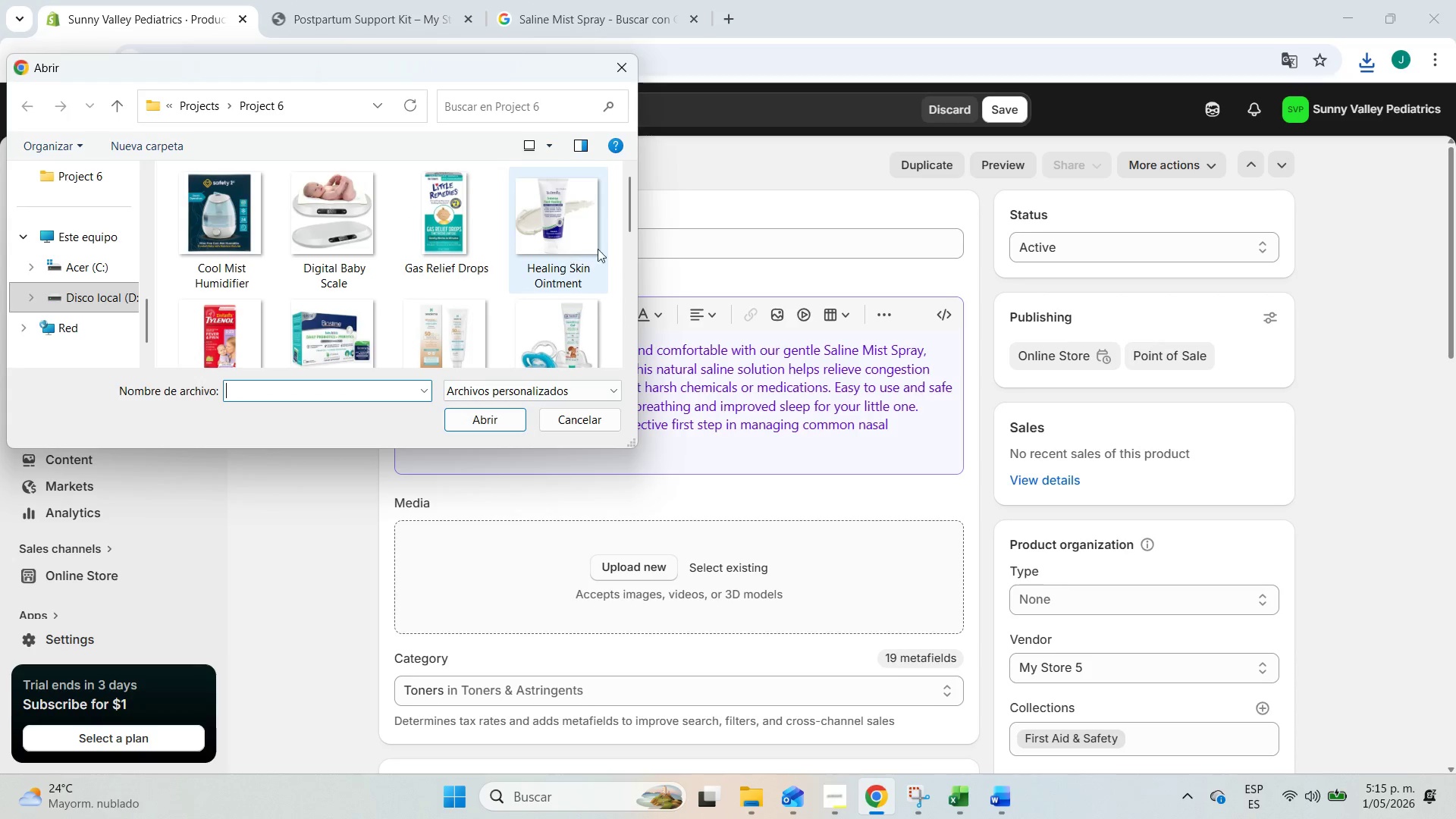 
left_click_drag(start_coordinate=[627, 217], to_coordinate=[668, 348])
 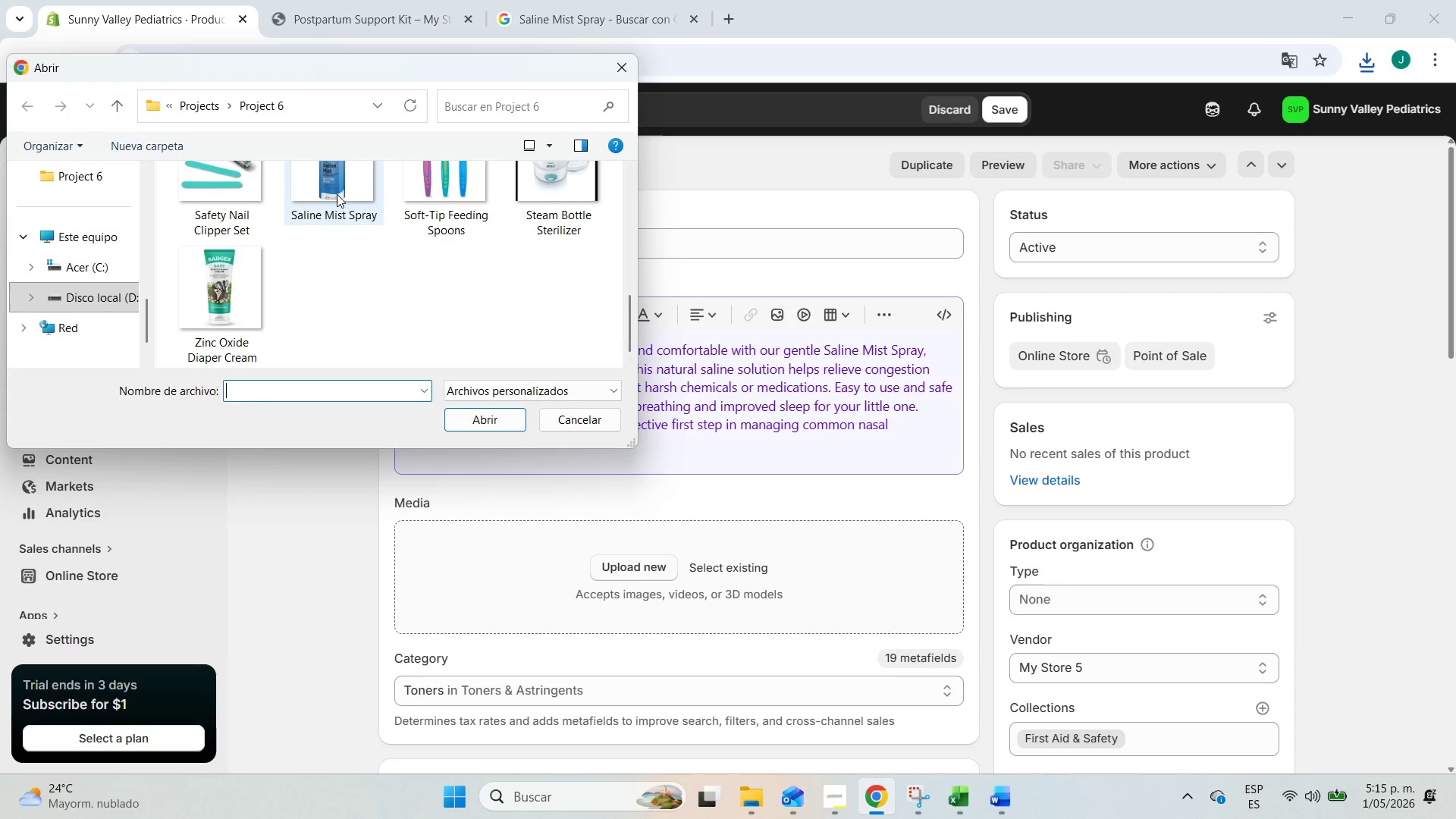 
left_click([334, 192])
 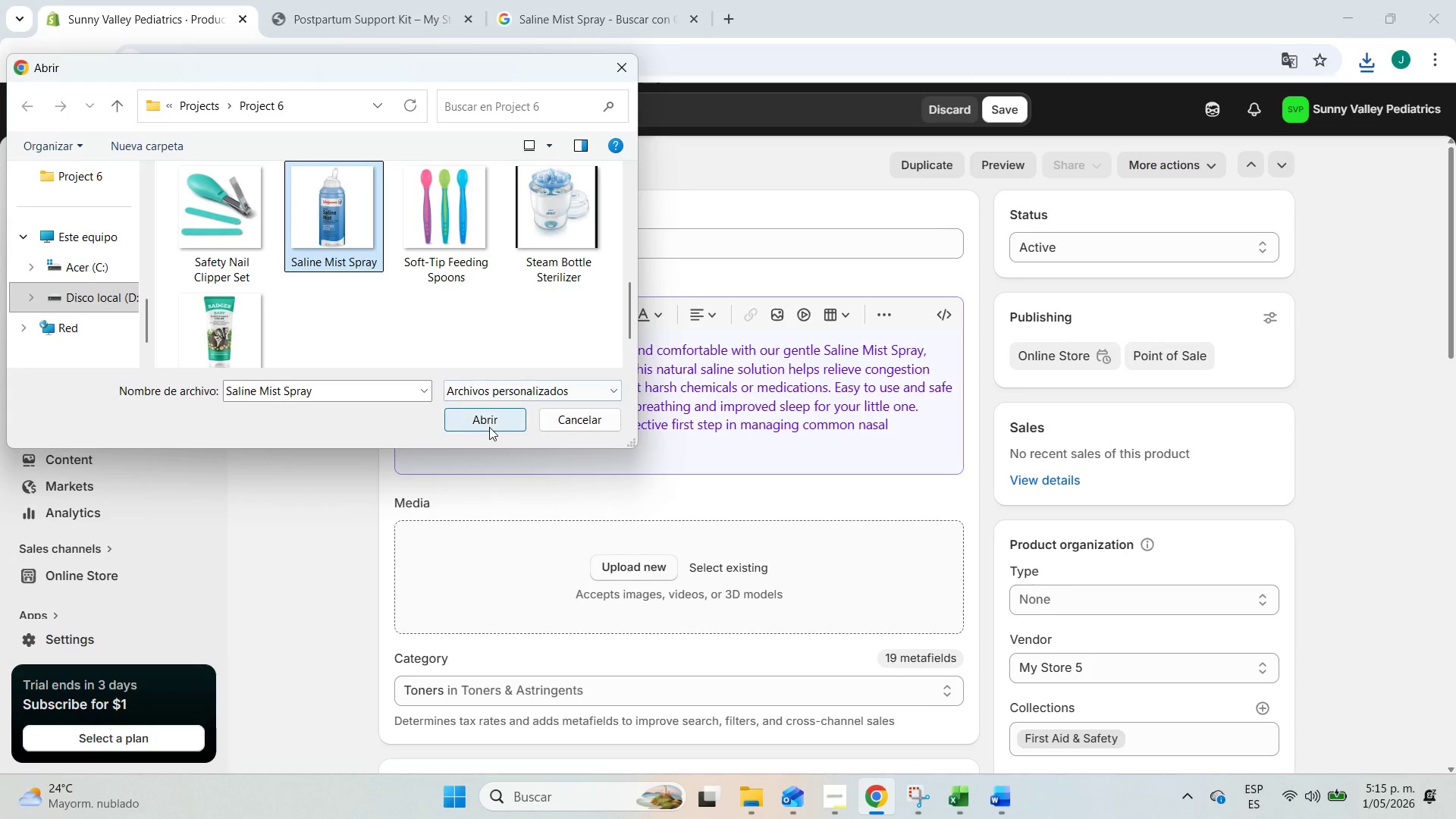 
left_click([495, 413])
 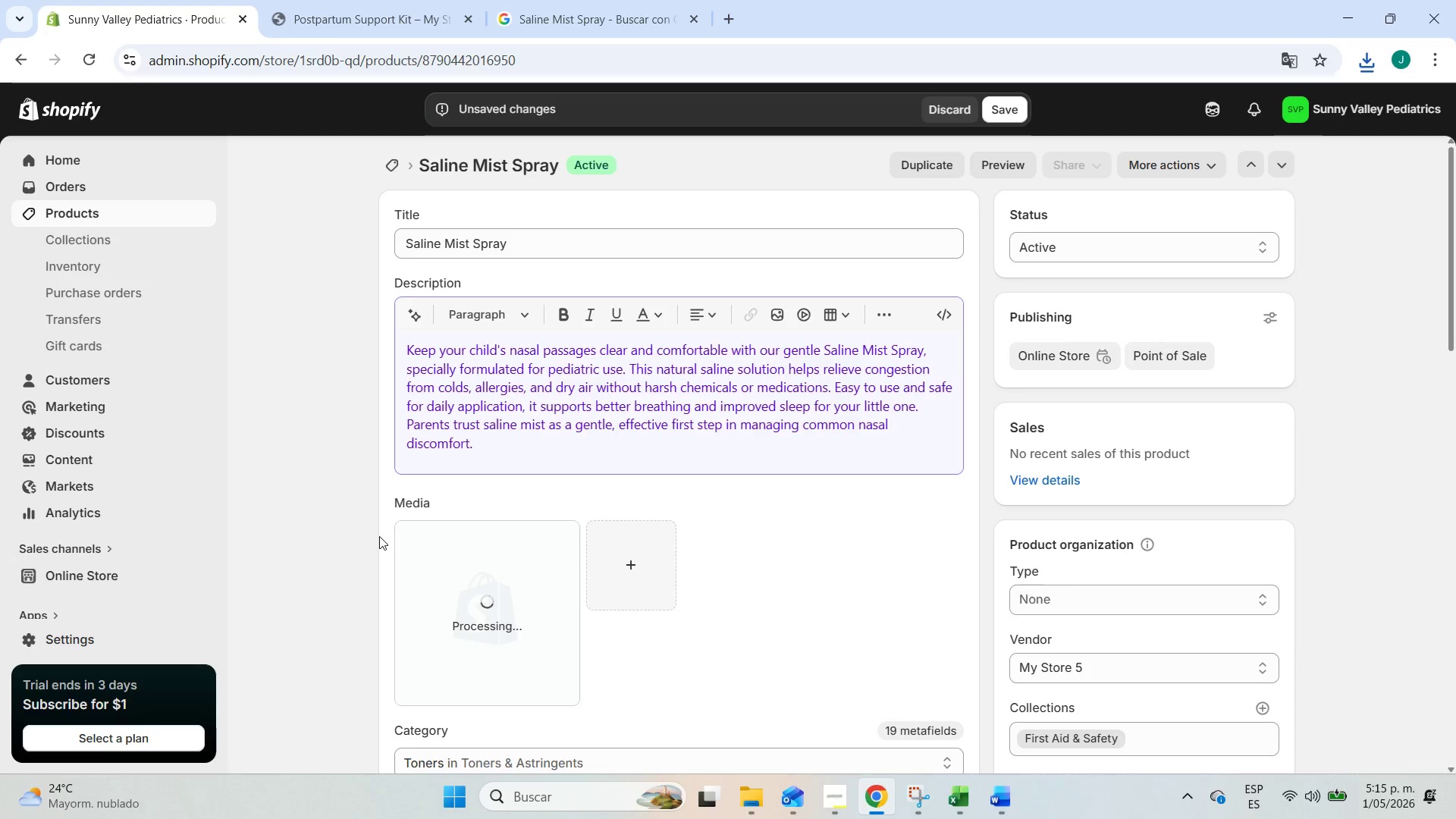 
scroll: coordinate [379, 536], scroll_direction: down, amount: 4.0
 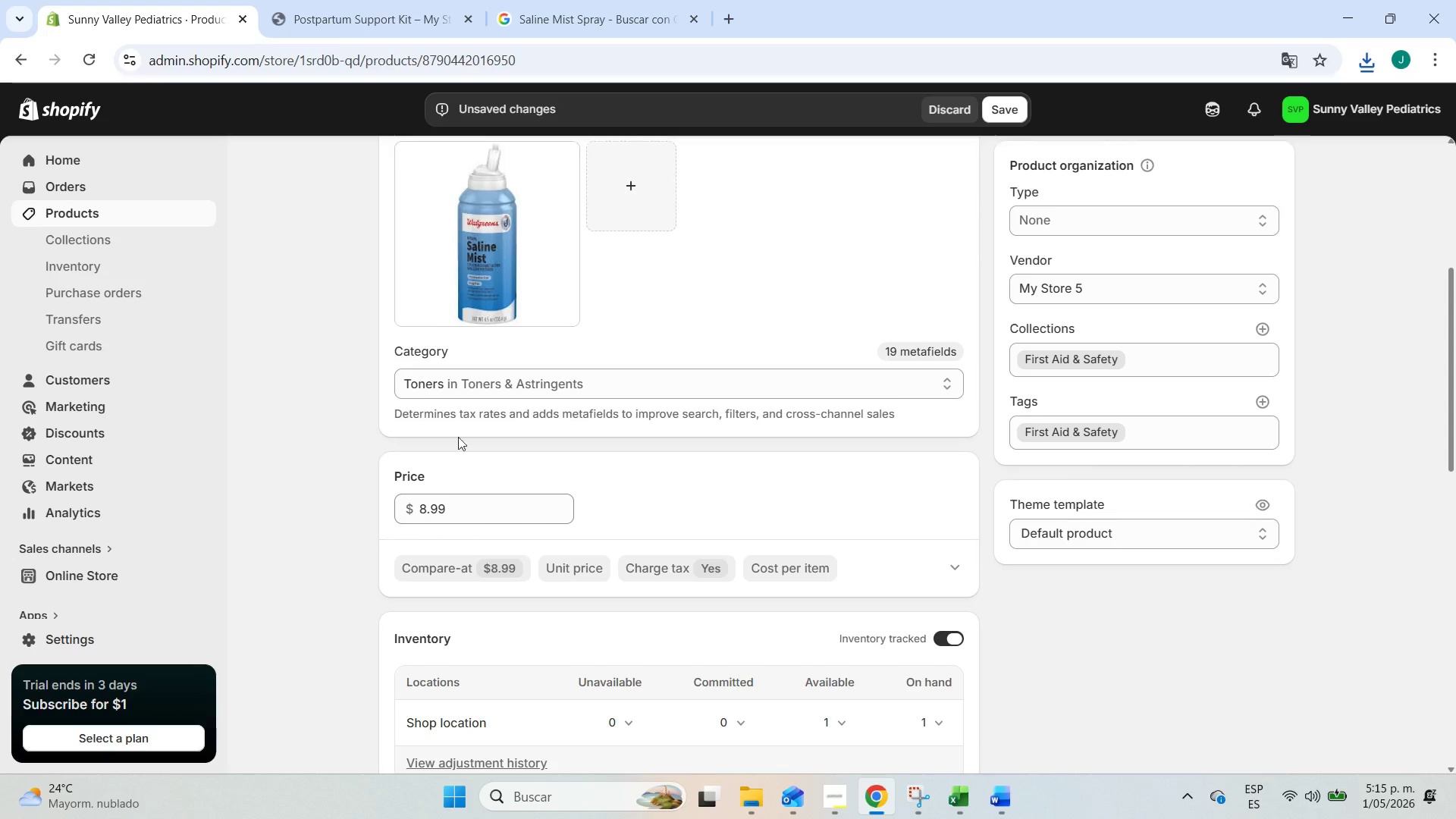 
scroll: coordinate [413, 463], scroll_direction: up, amount: 3.0
 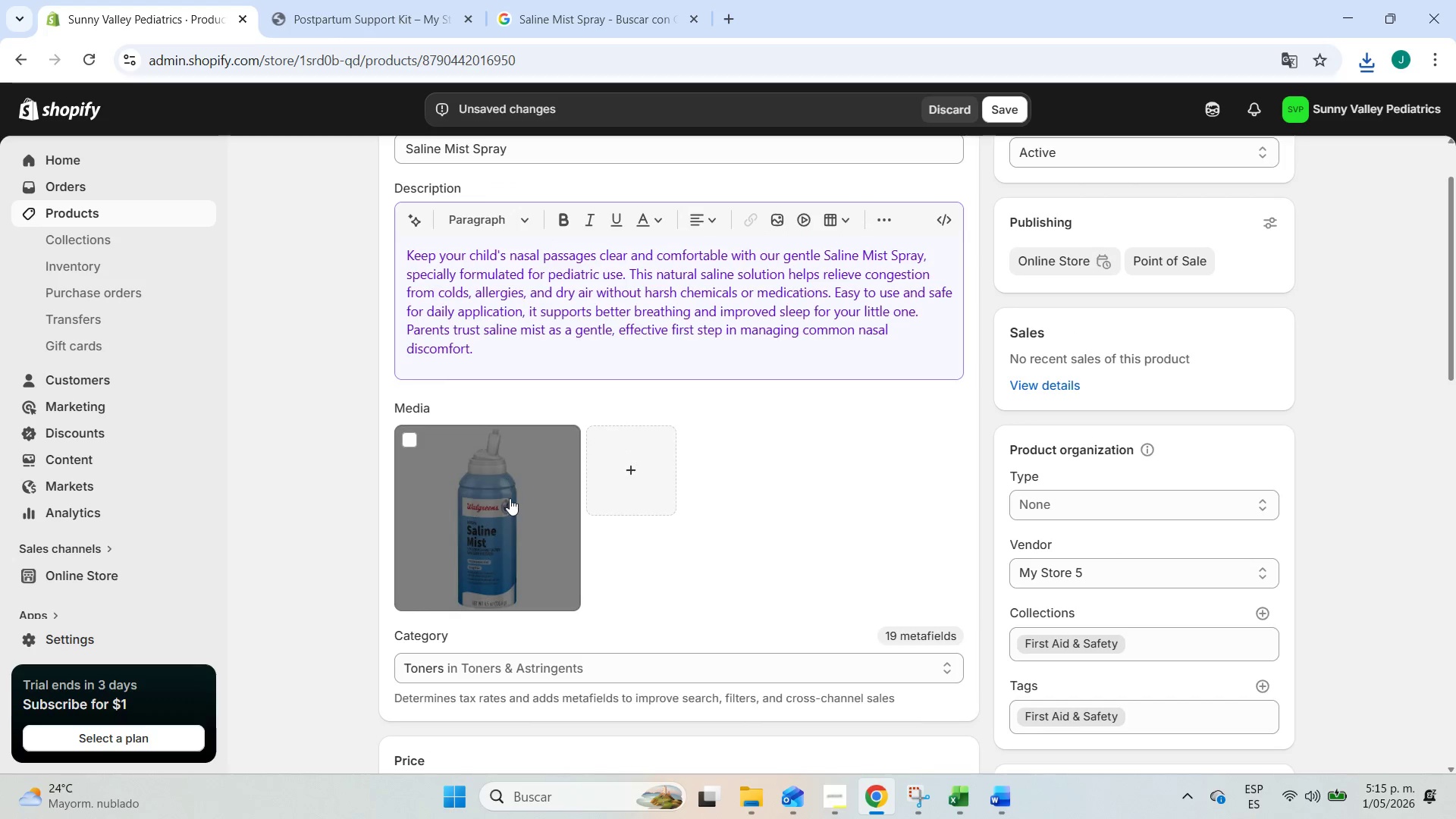 
left_click([510, 498])
 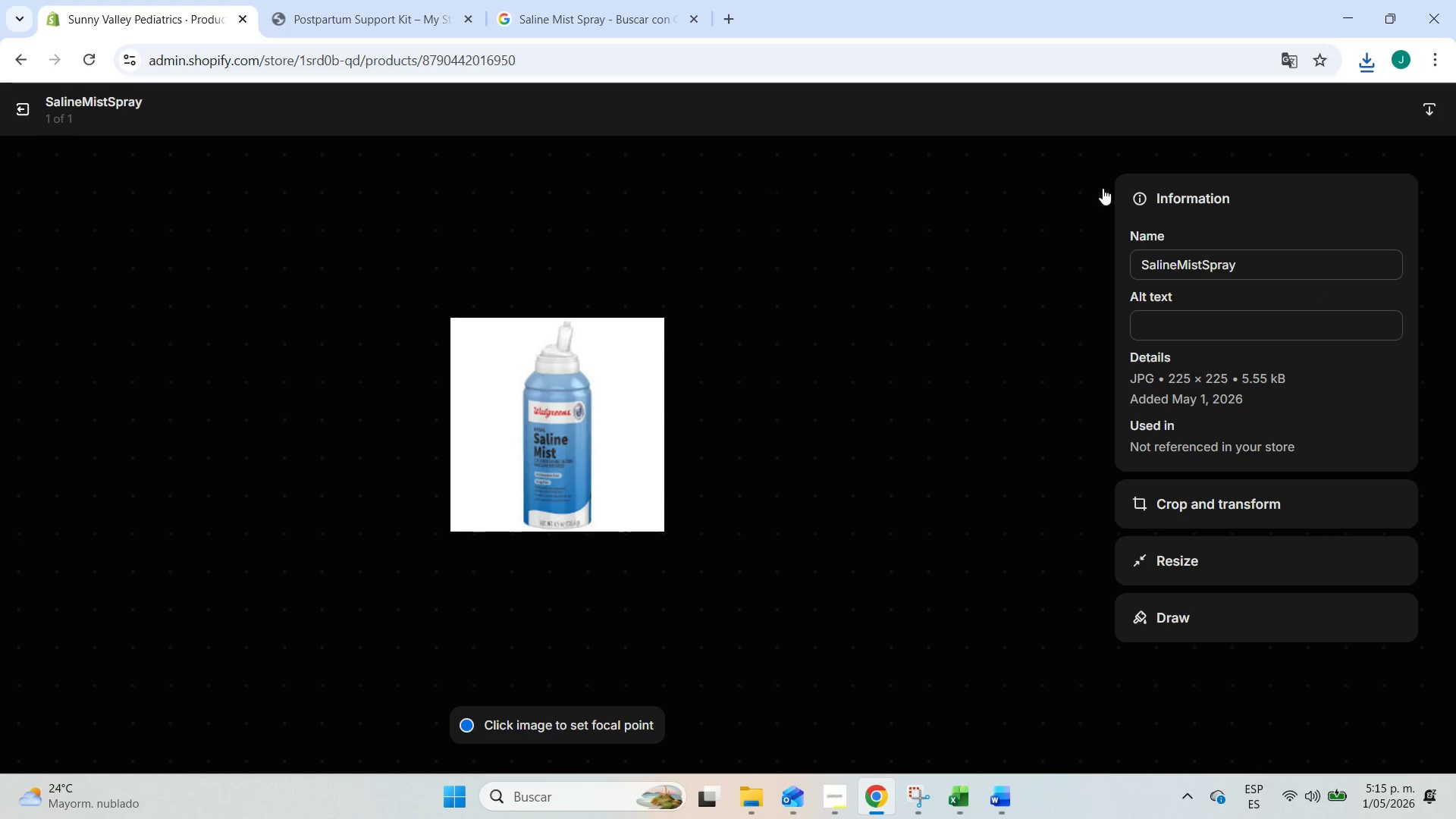 
left_click([24, 118])
 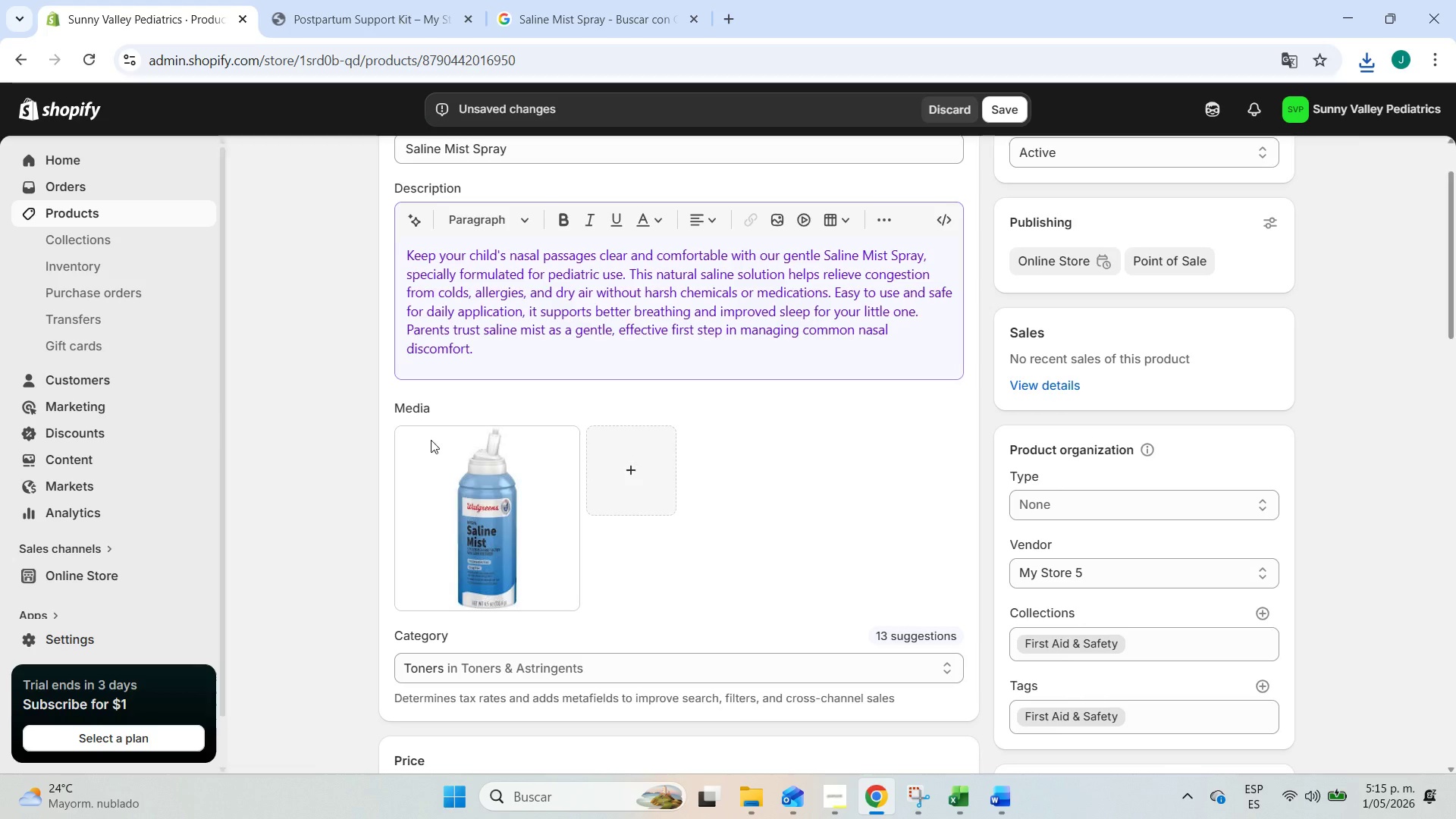 
left_click([459, 472])
 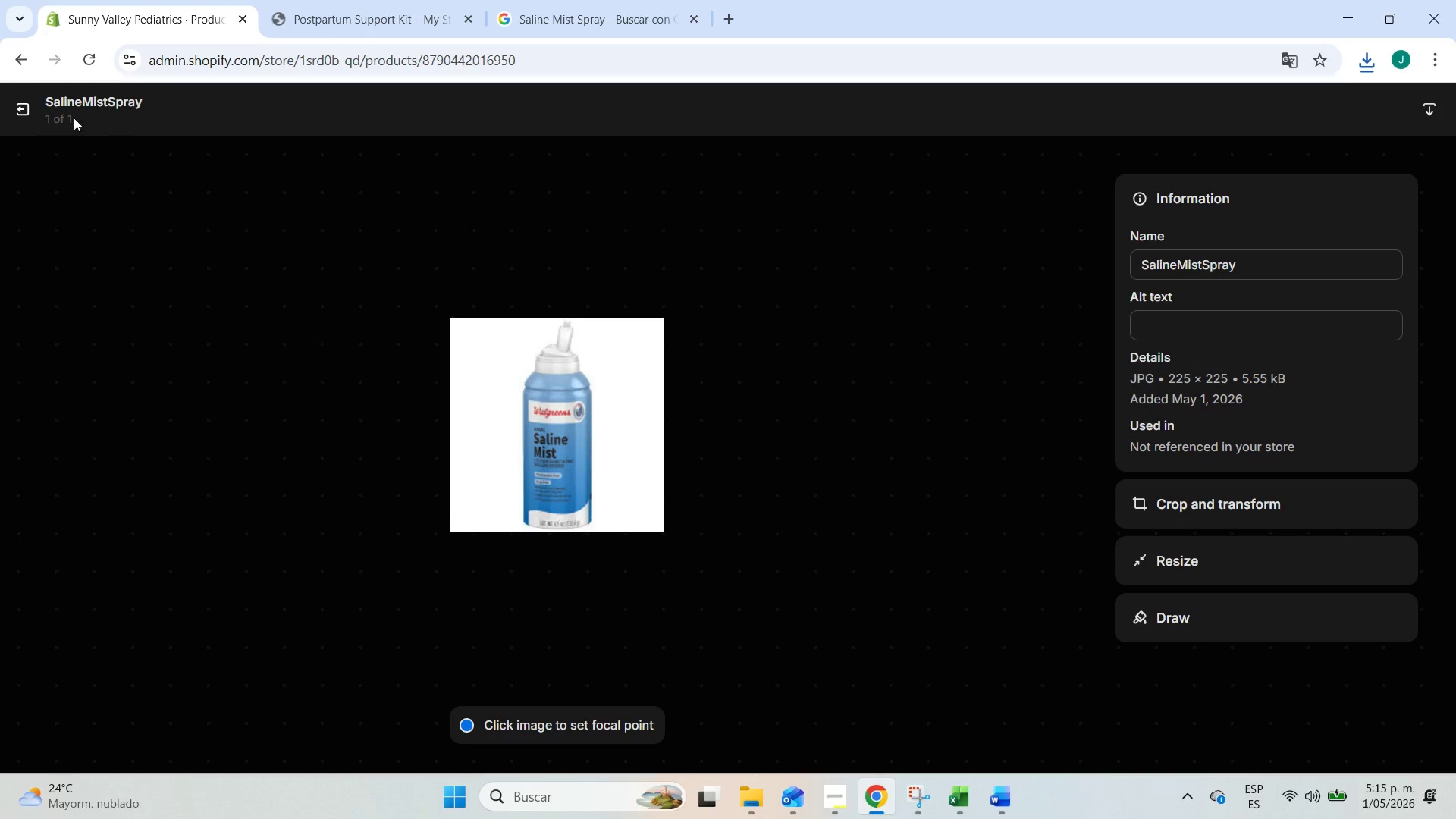 
left_click([27, 118])
 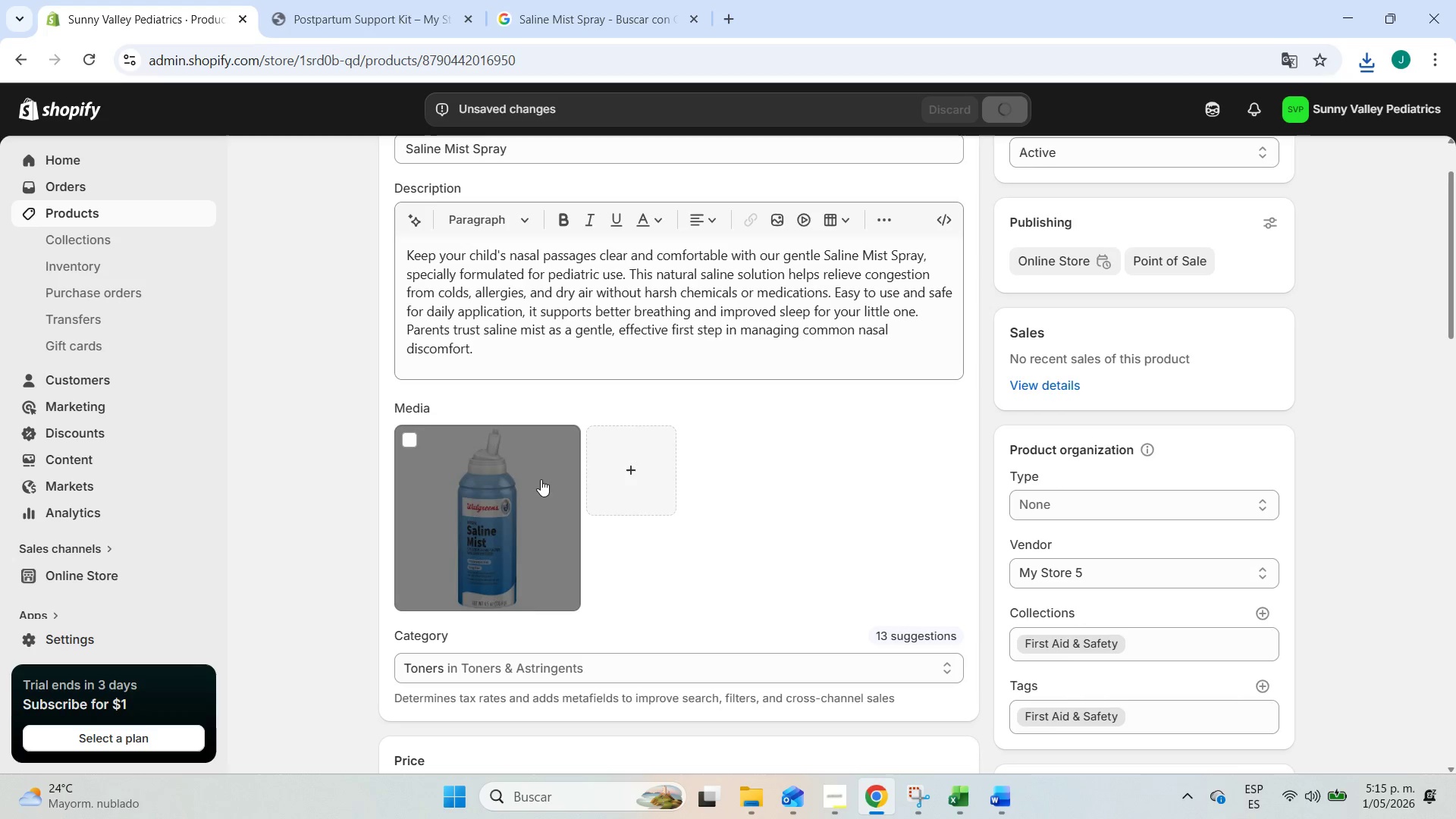 
left_click([538, 481])
 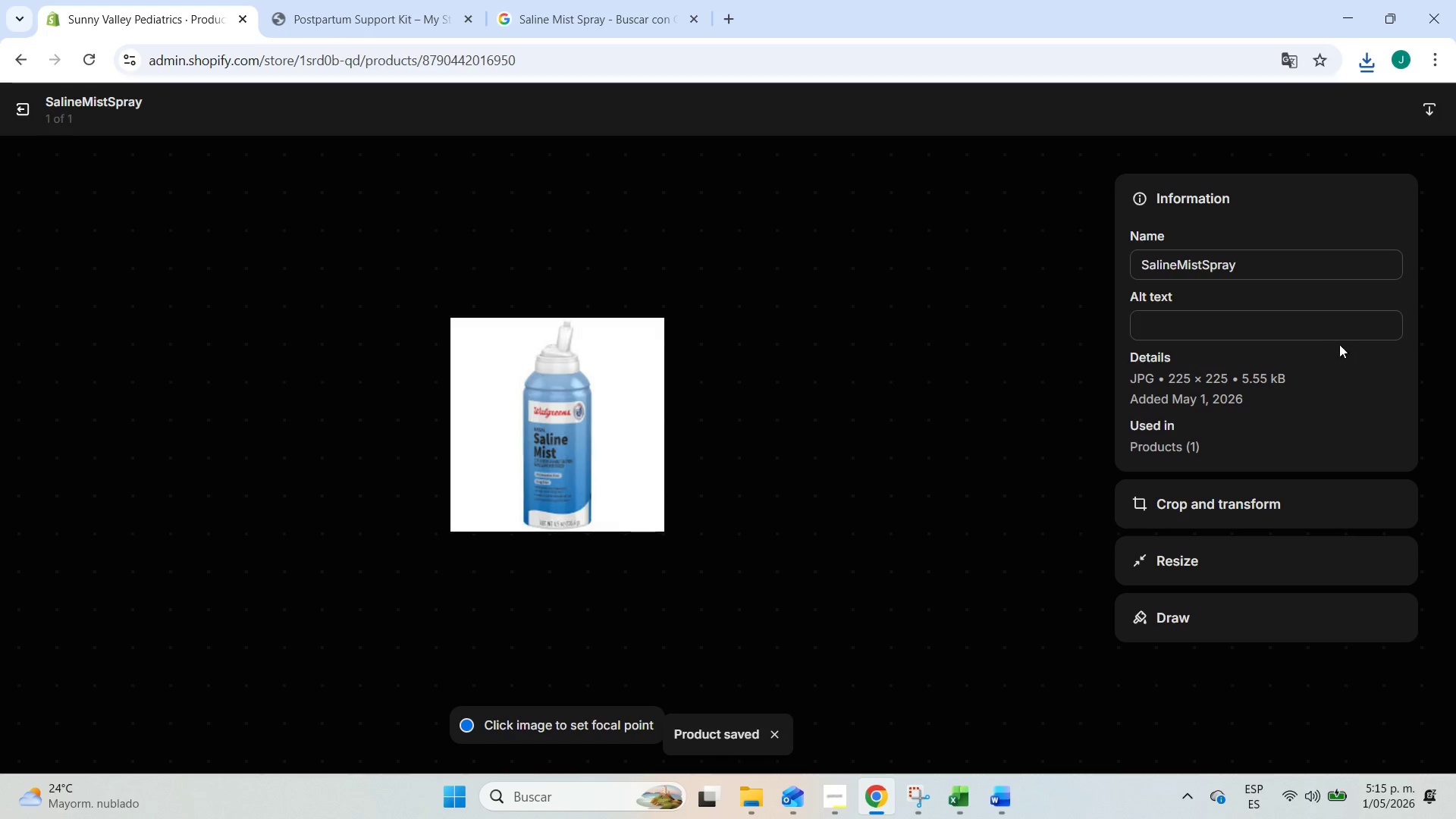 
left_click([1253, 330])
 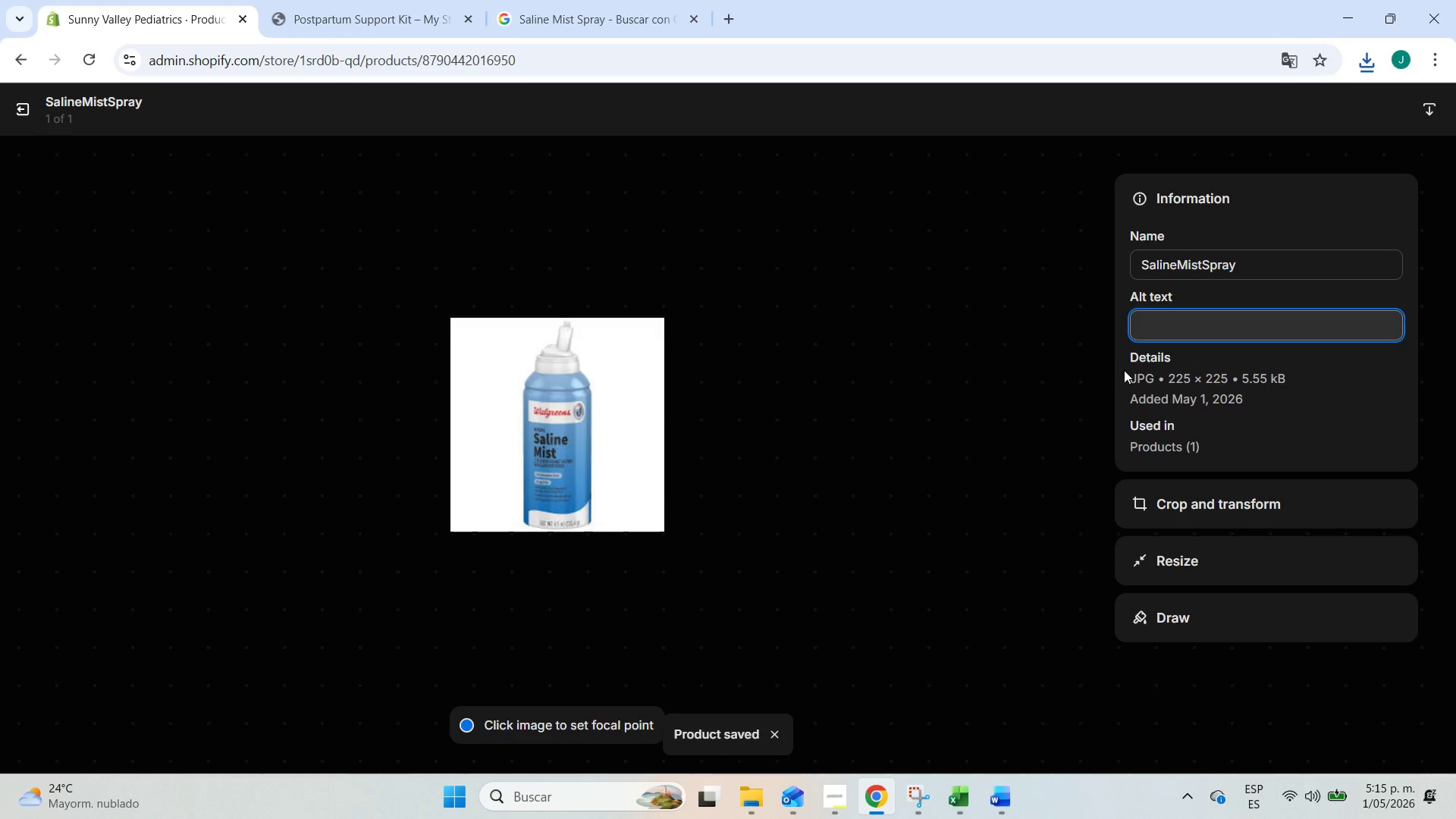 
left_click([1108, 375])
 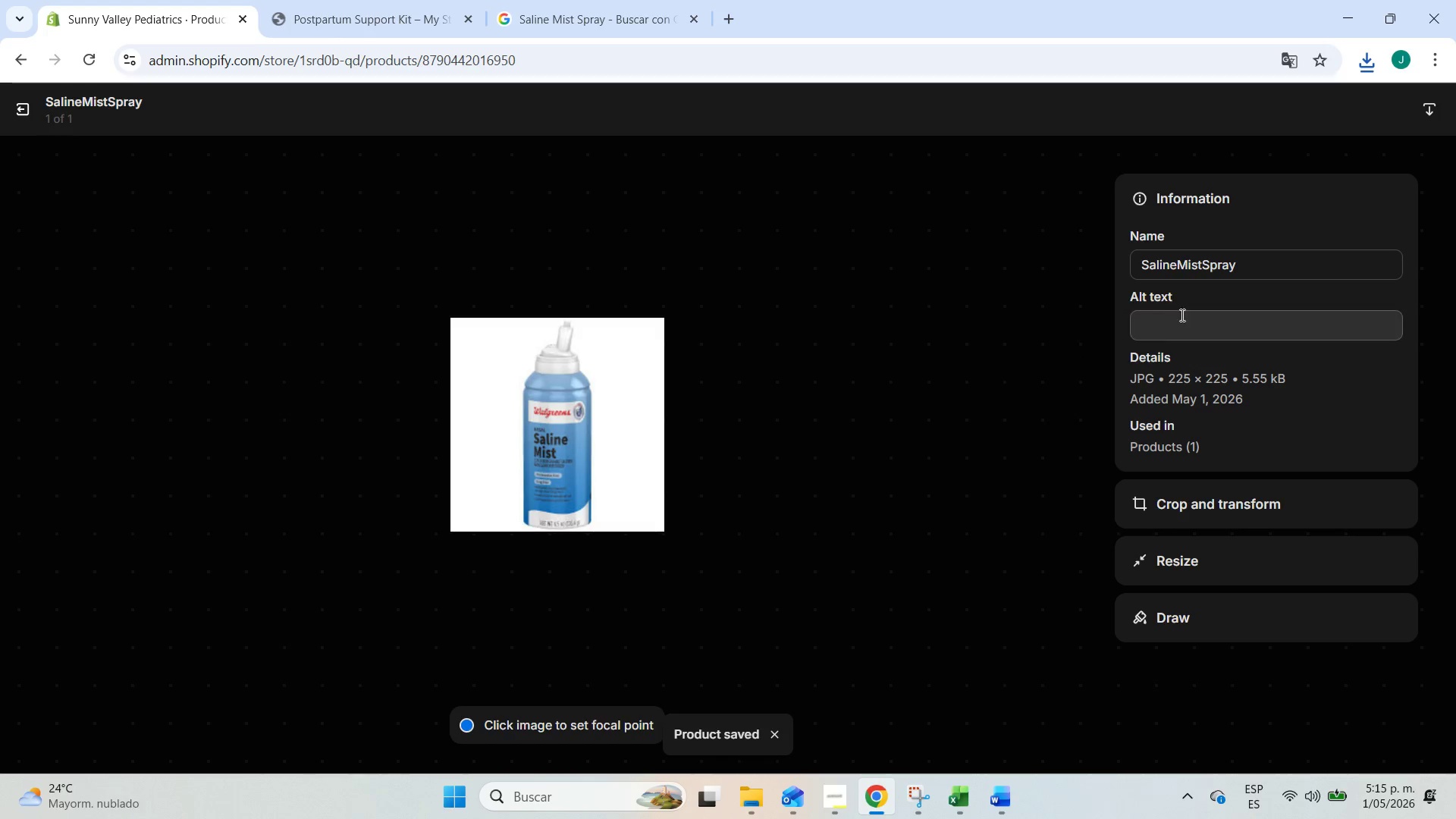 
left_click([1181, 313])
 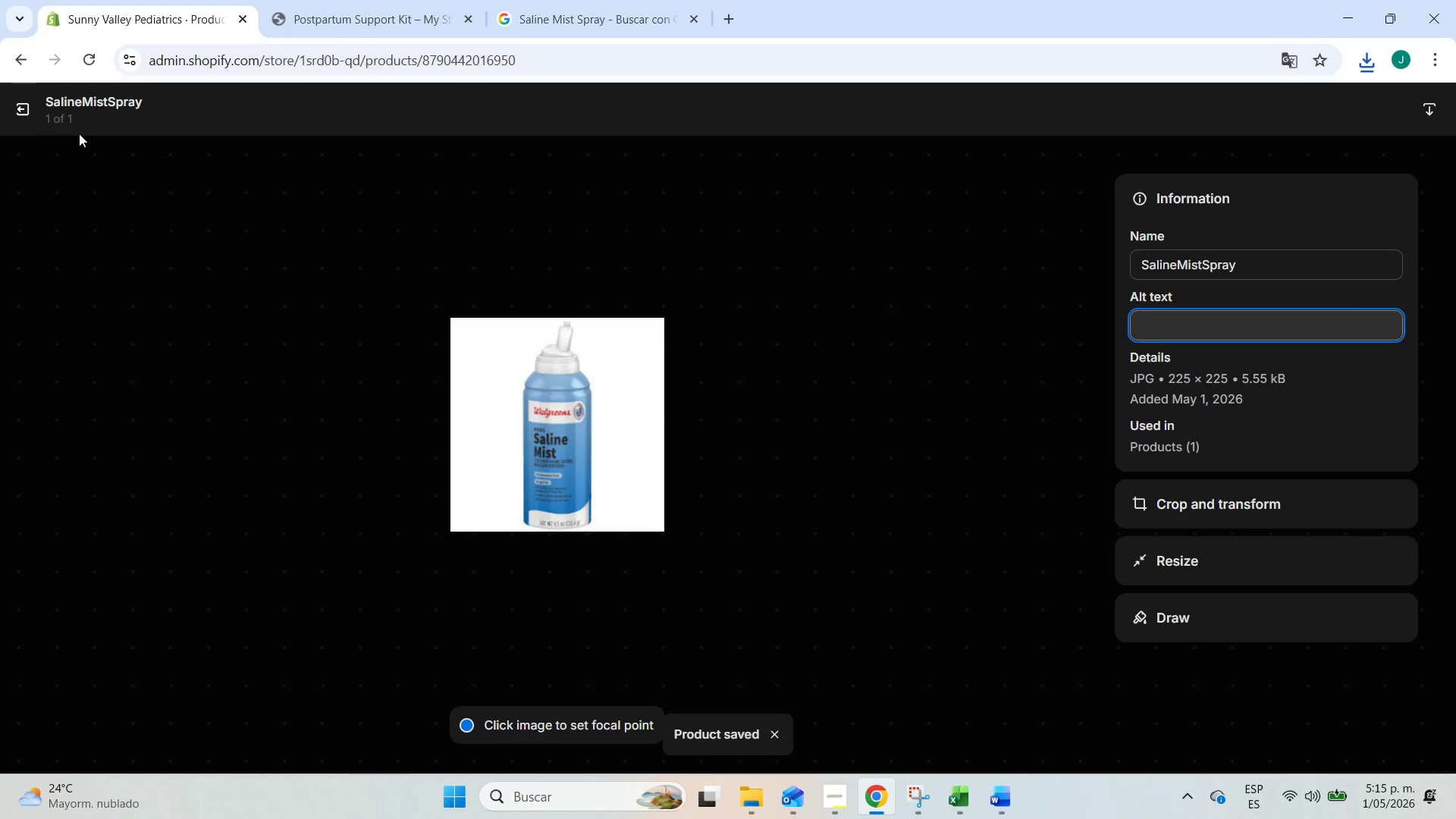 
left_click([17, 115])
 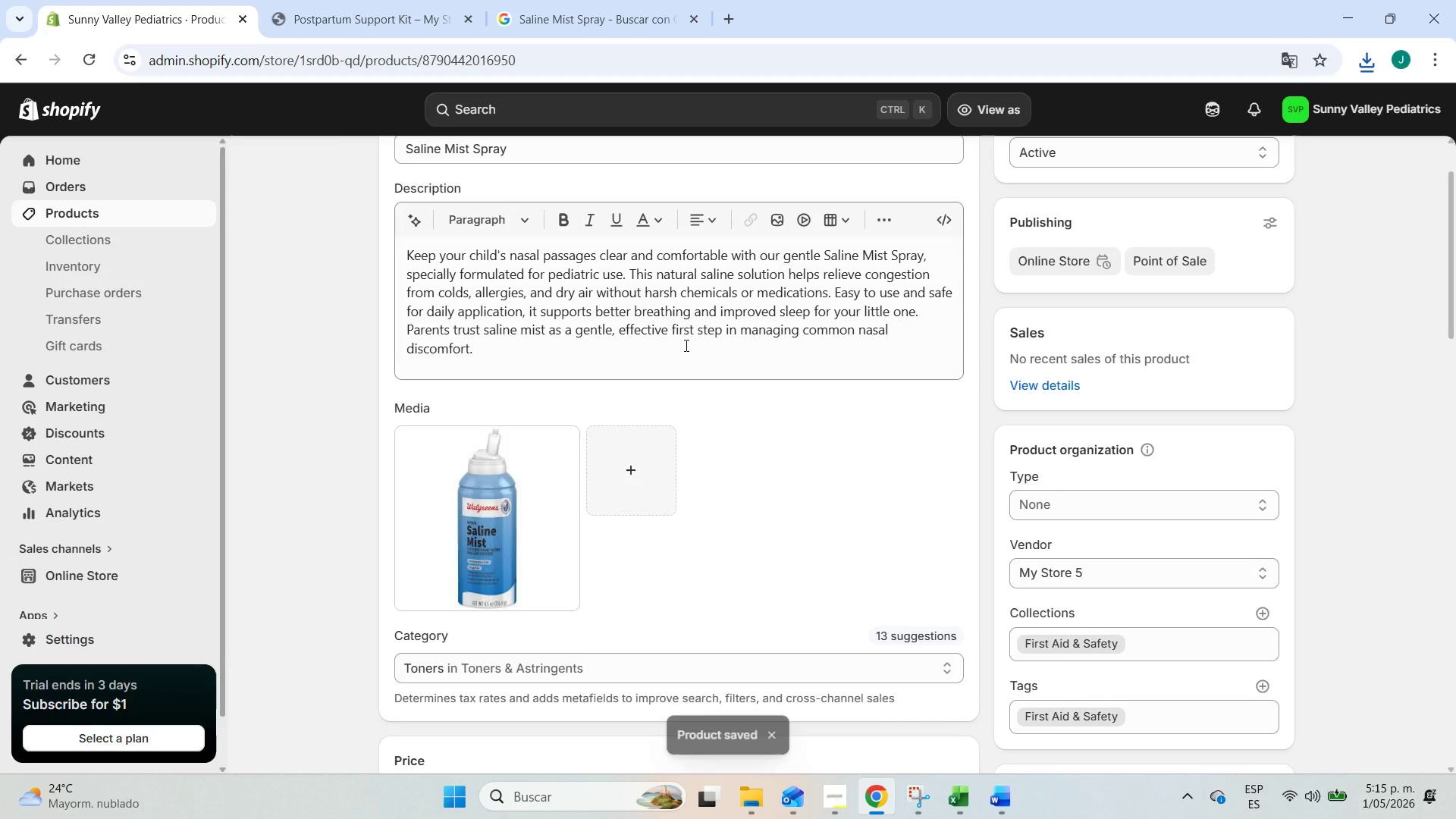 
scroll: coordinate [703, 395], scroll_direction: up, amount: 5.0
 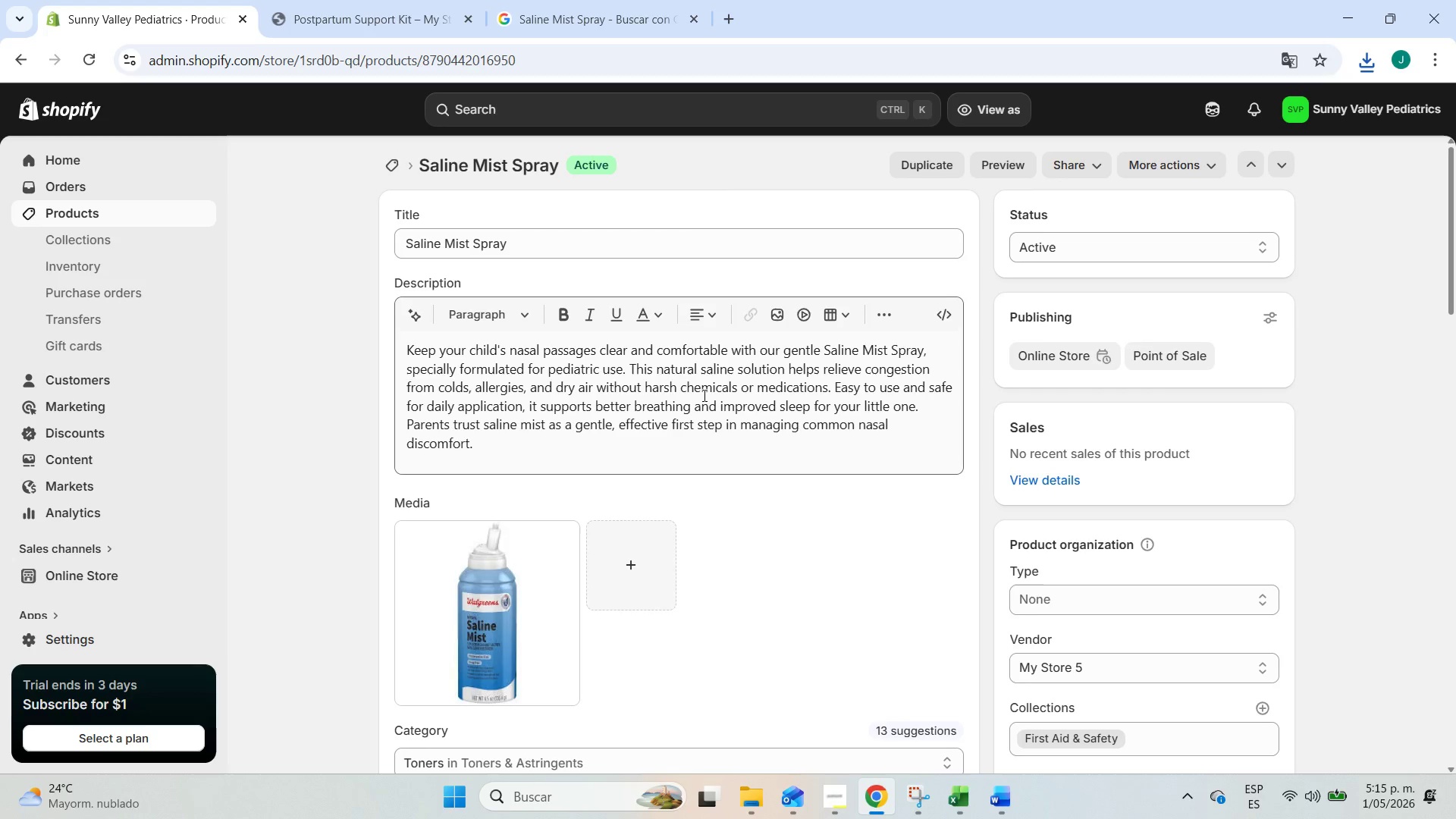 
scroll: coordinate [703, 395], scroll_direction: down, amount: 3.0
 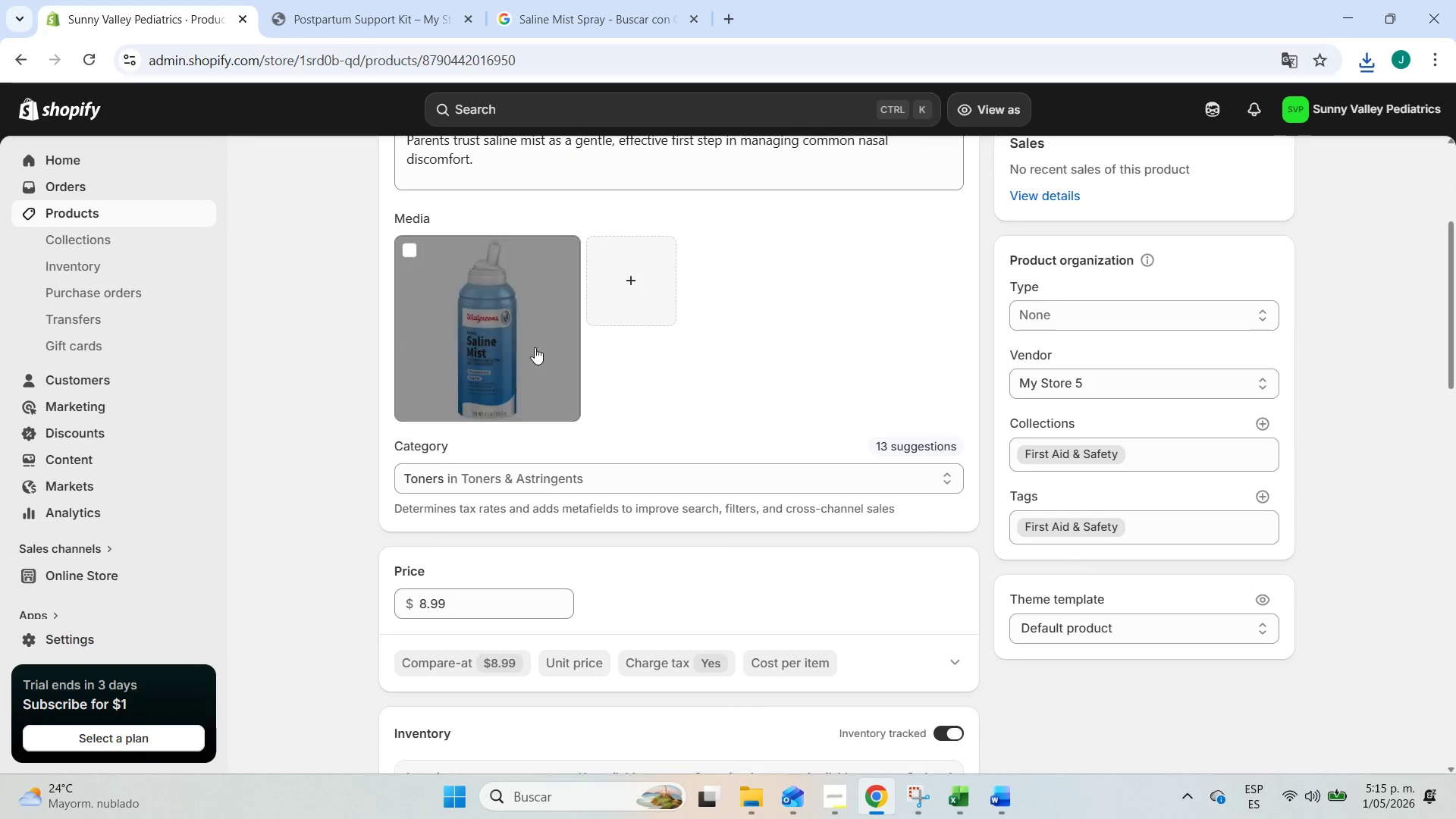 
left_click([535, 347])
 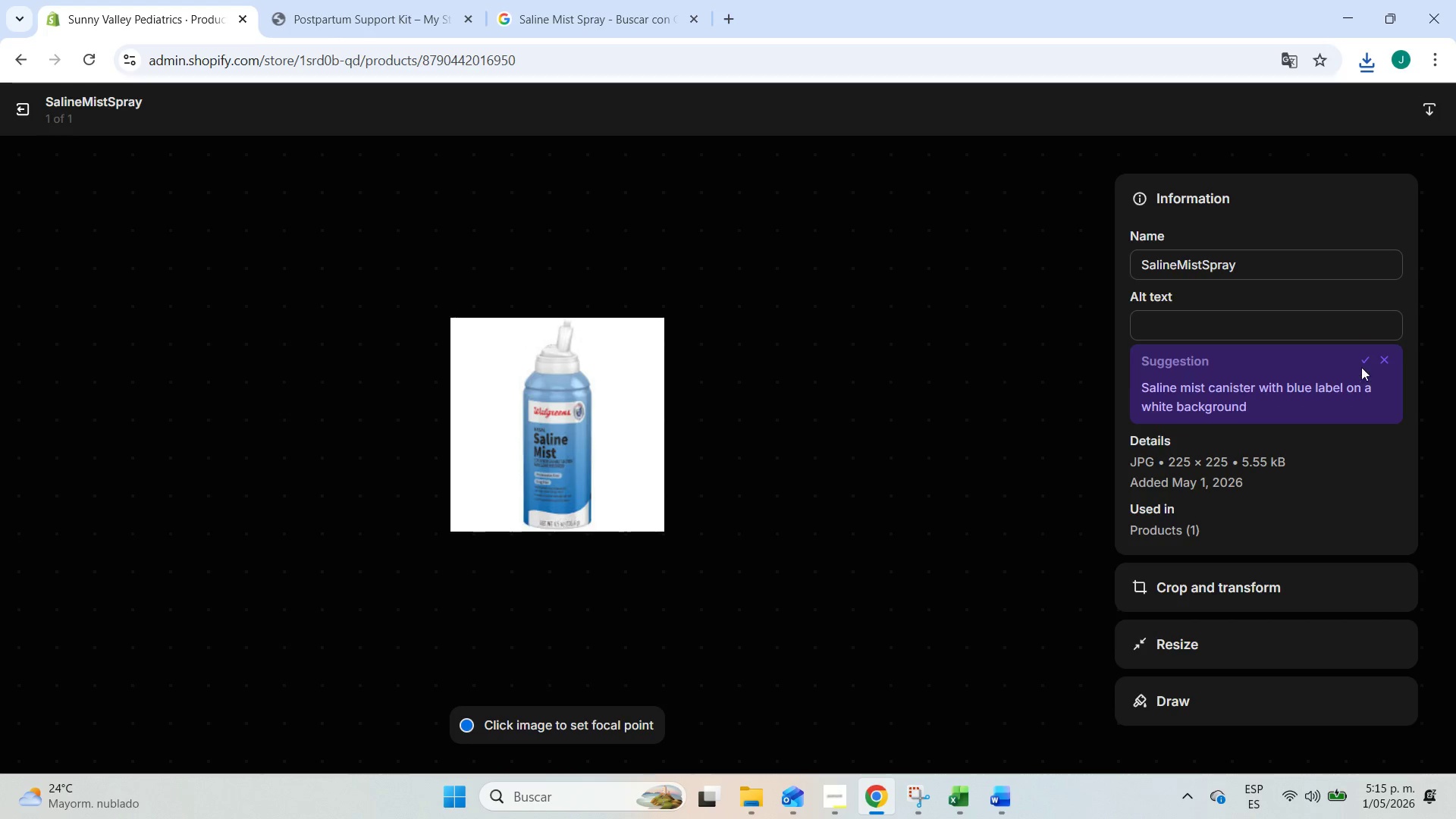 
double_click([1362, 358])
 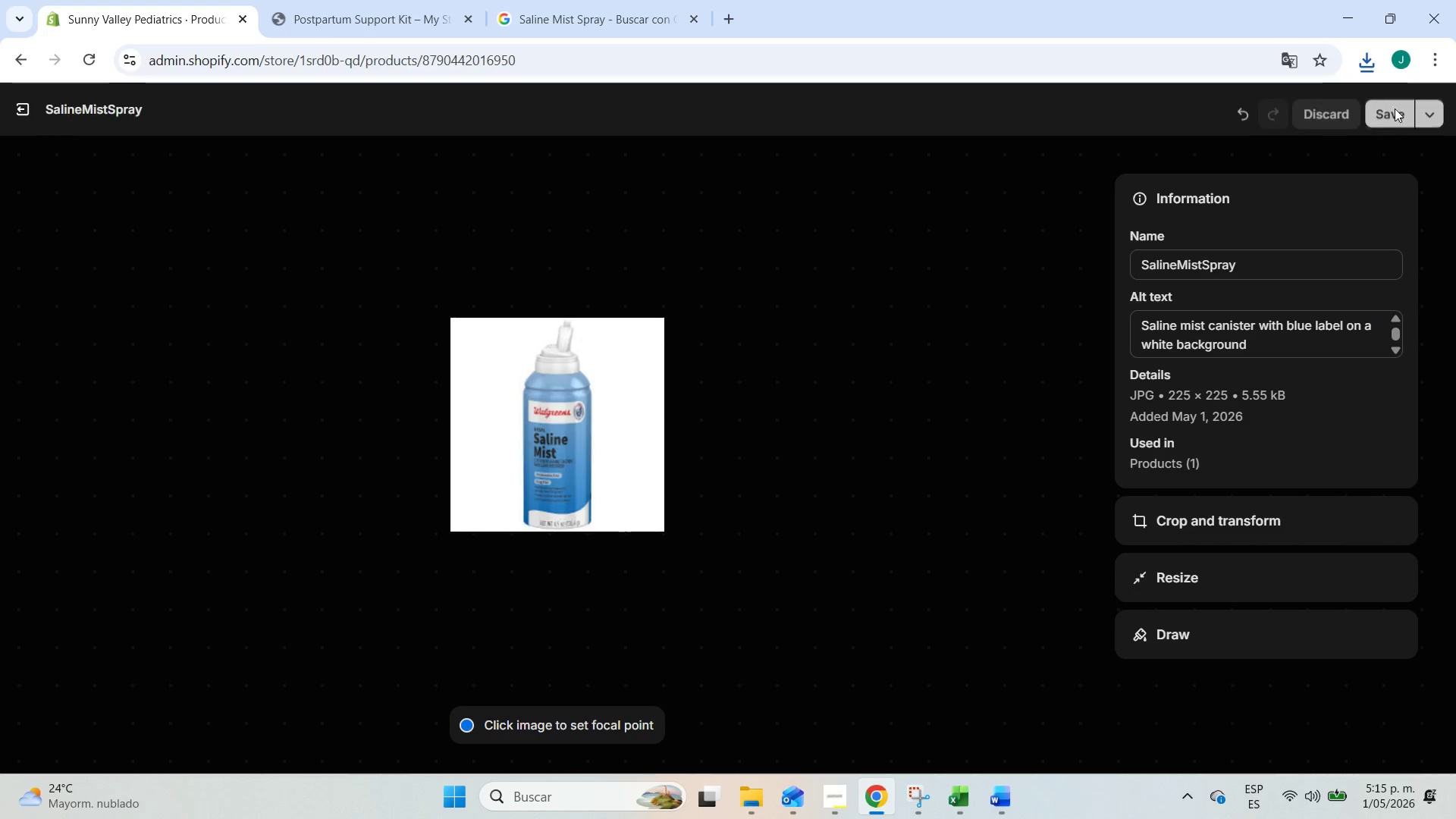 
left_click([1395, 106])
 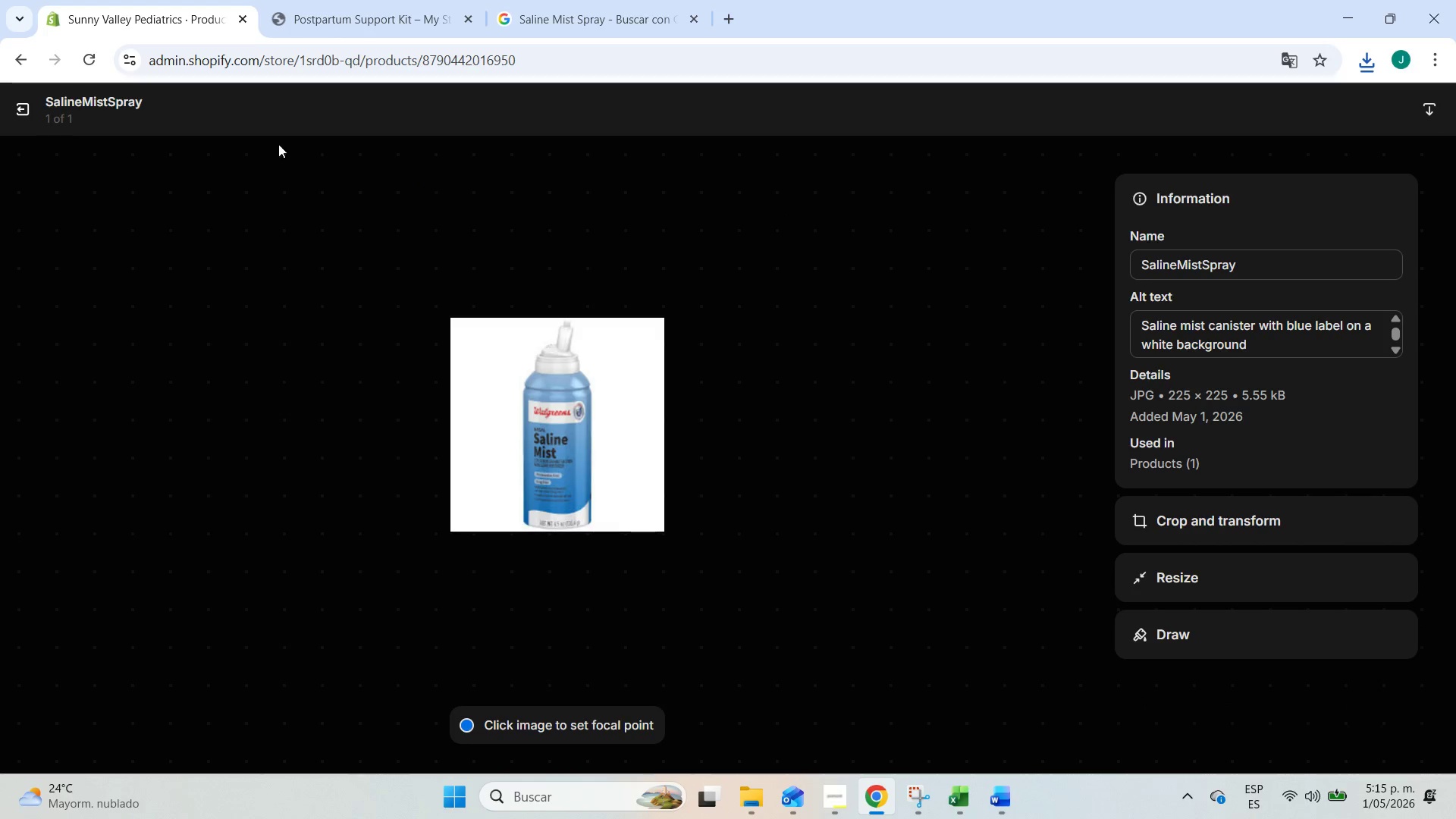 
left_click([17, 105])
 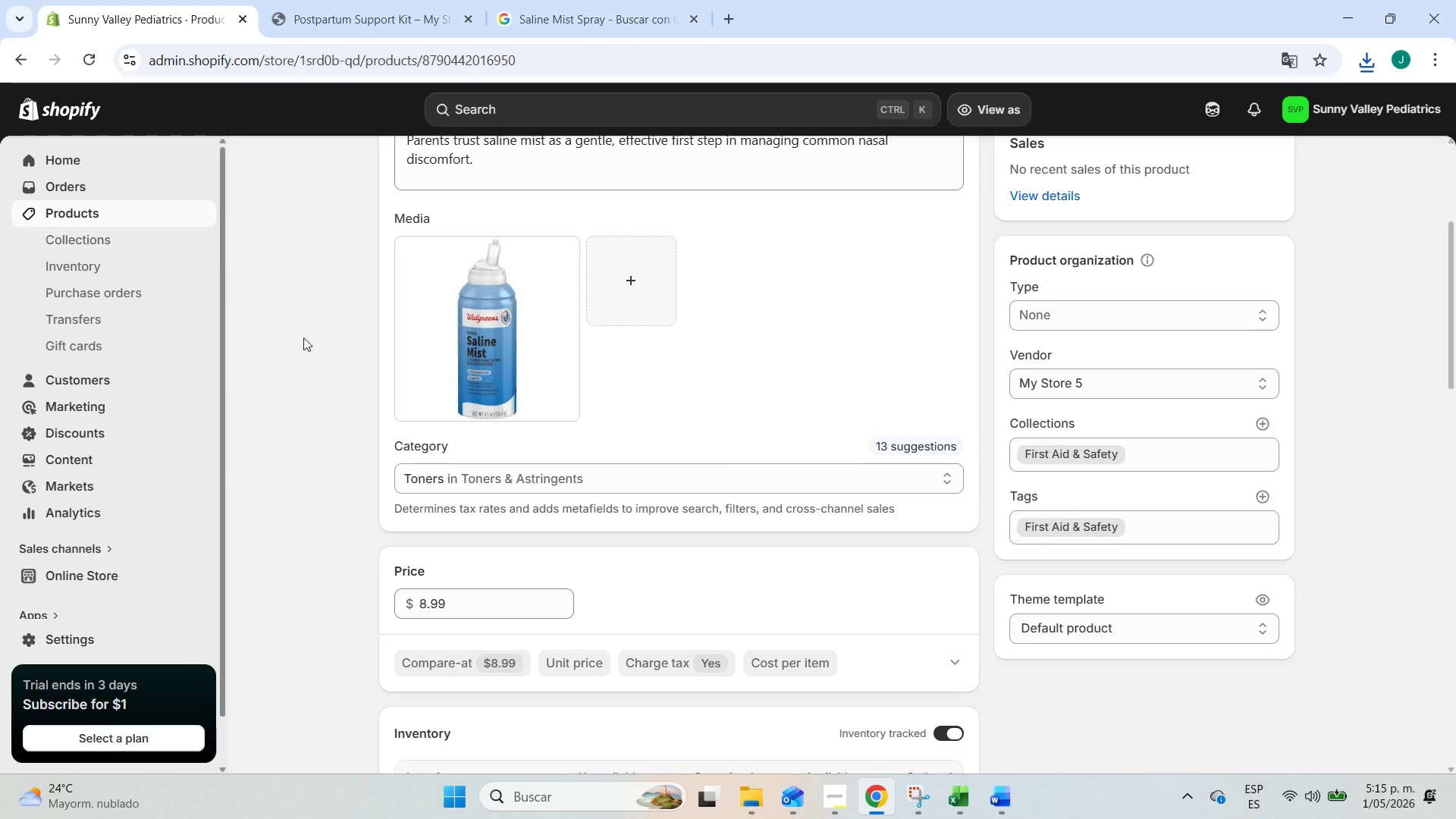 
scroll: coordinate [360, 385], scroll_direction: up, amount: 7.0
 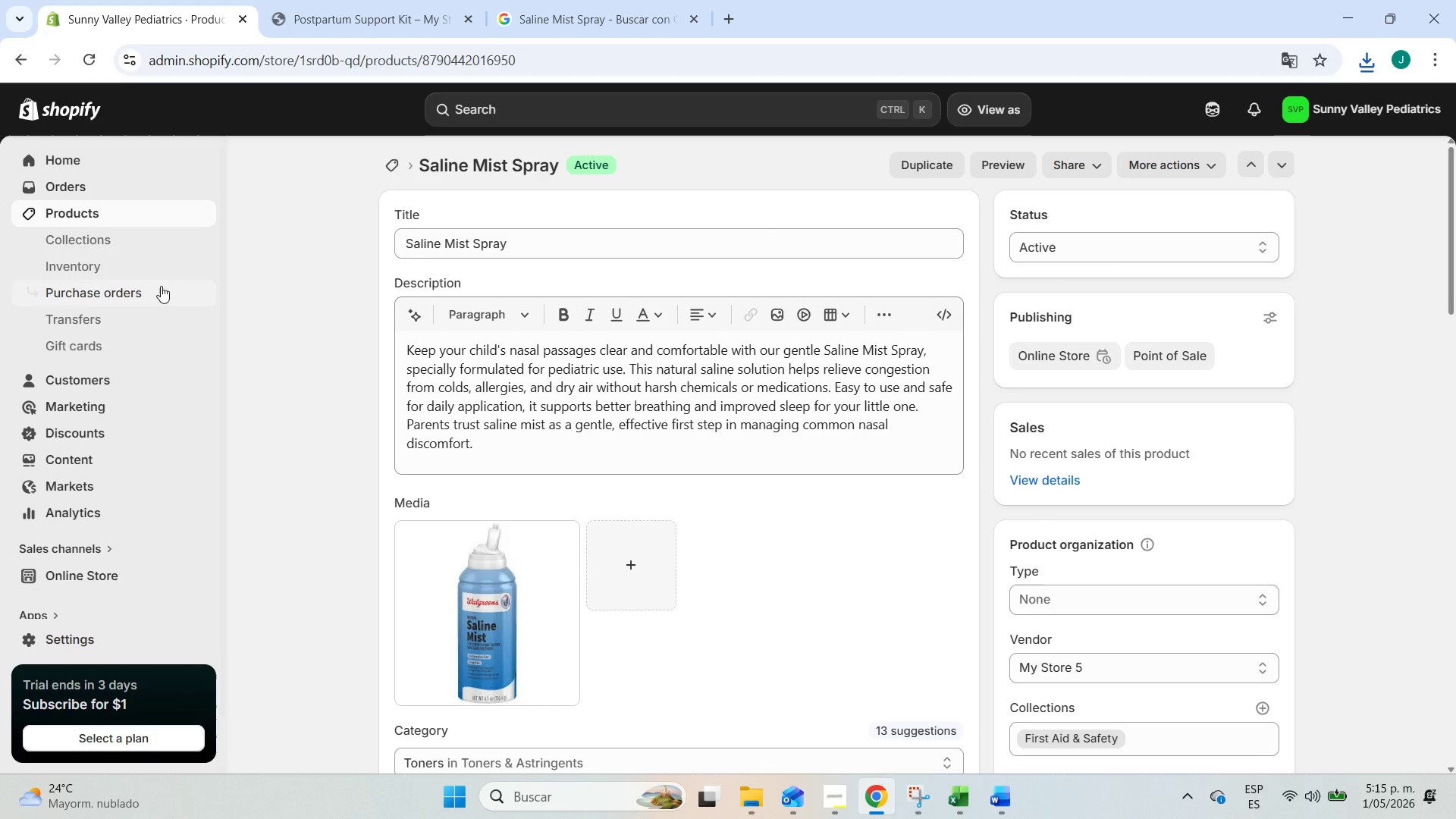 
left_click([89, 215])
 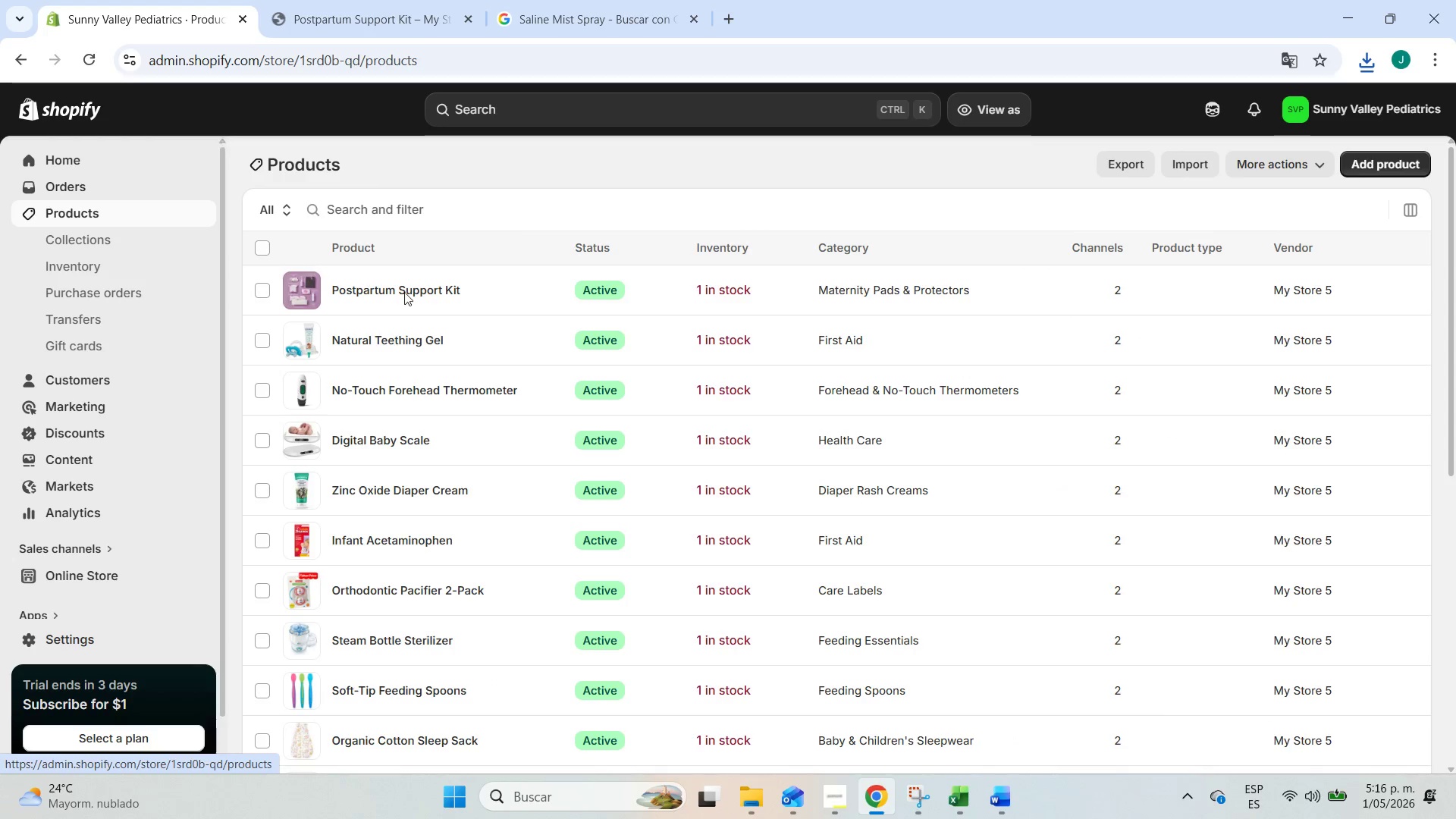 
scroll: coordinate [479, 440], scroll_direction: down, amount: 9.0
 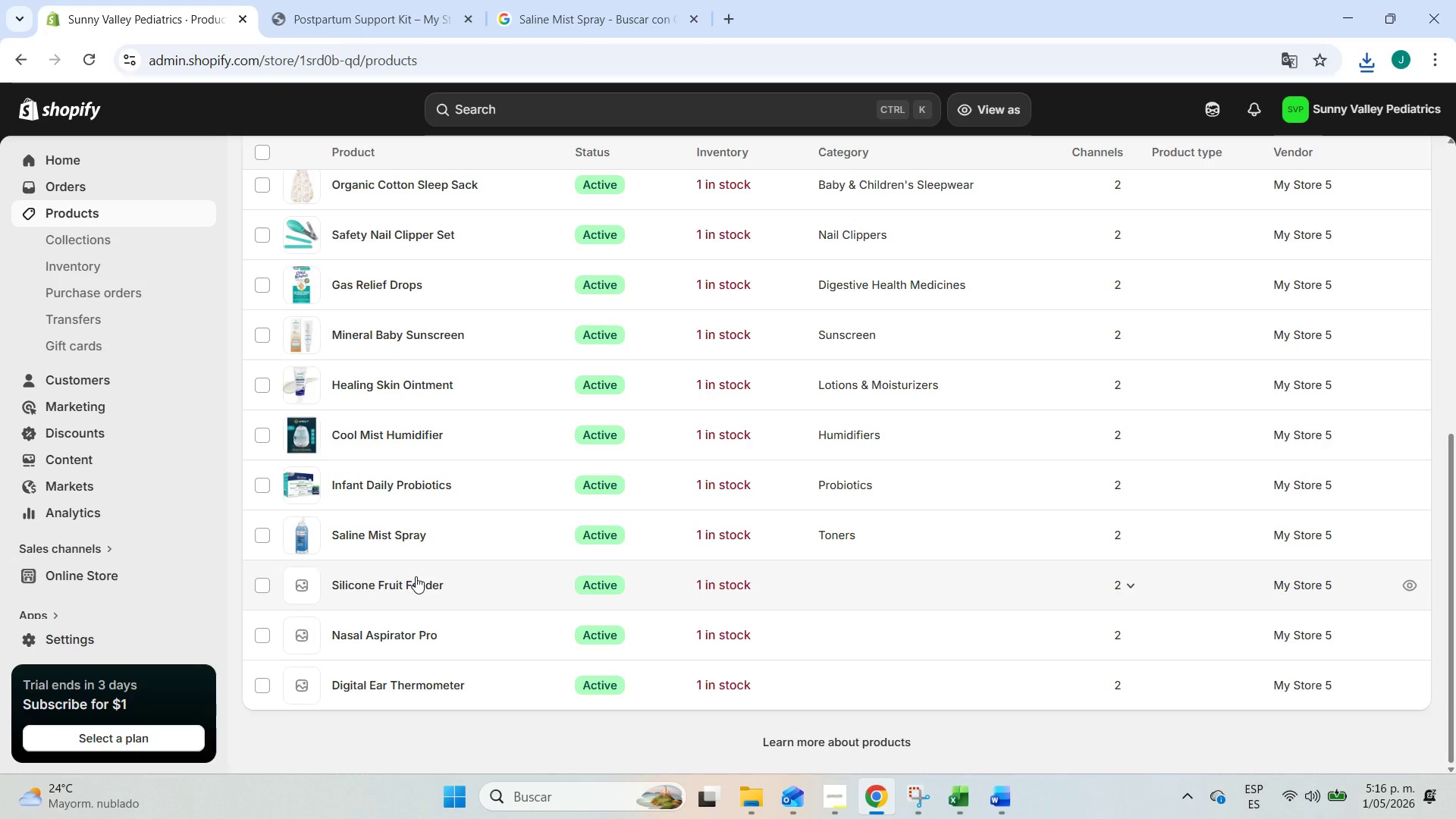 
left_click([416, 576])
 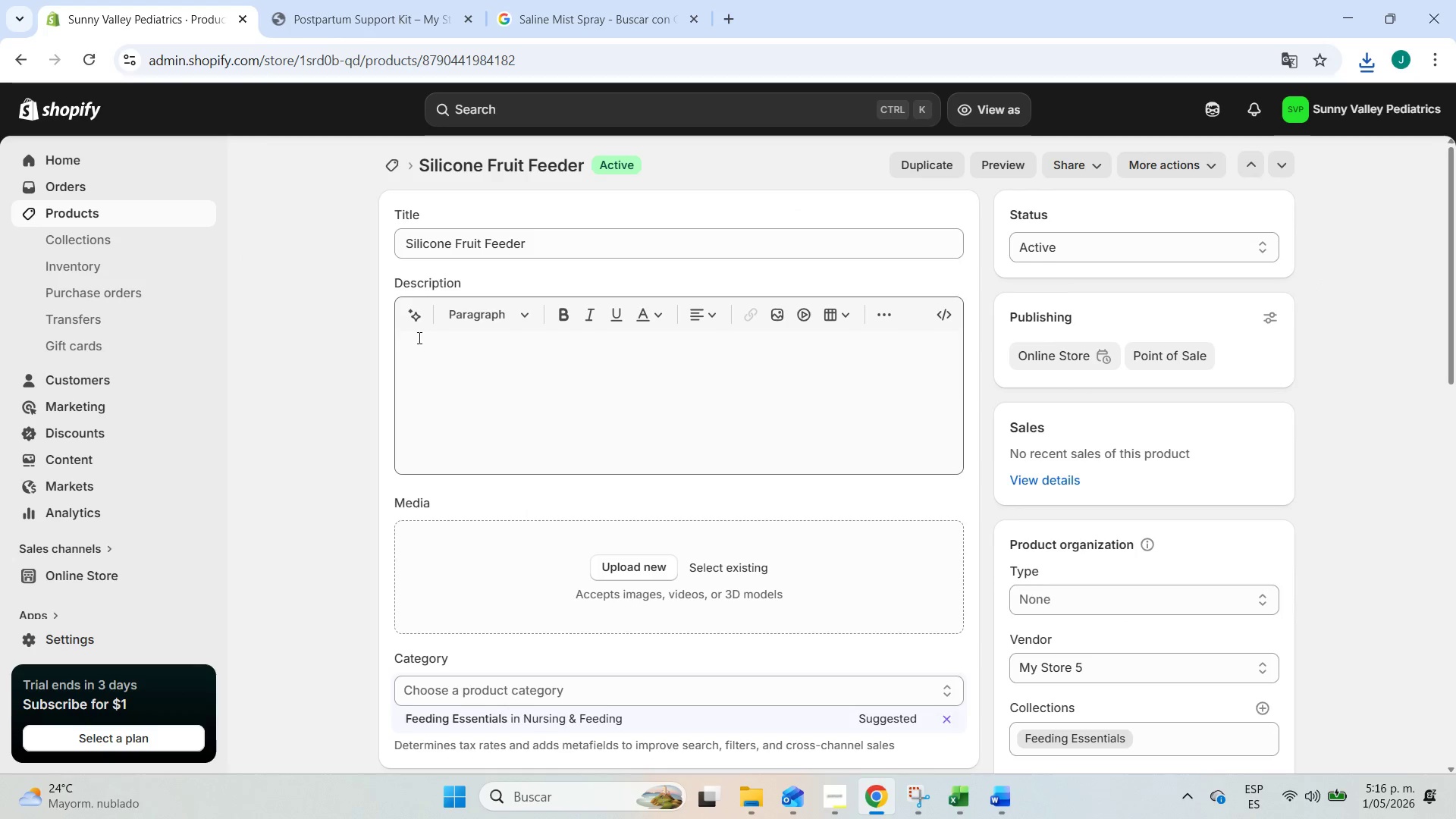 
double_click([418, 309])